 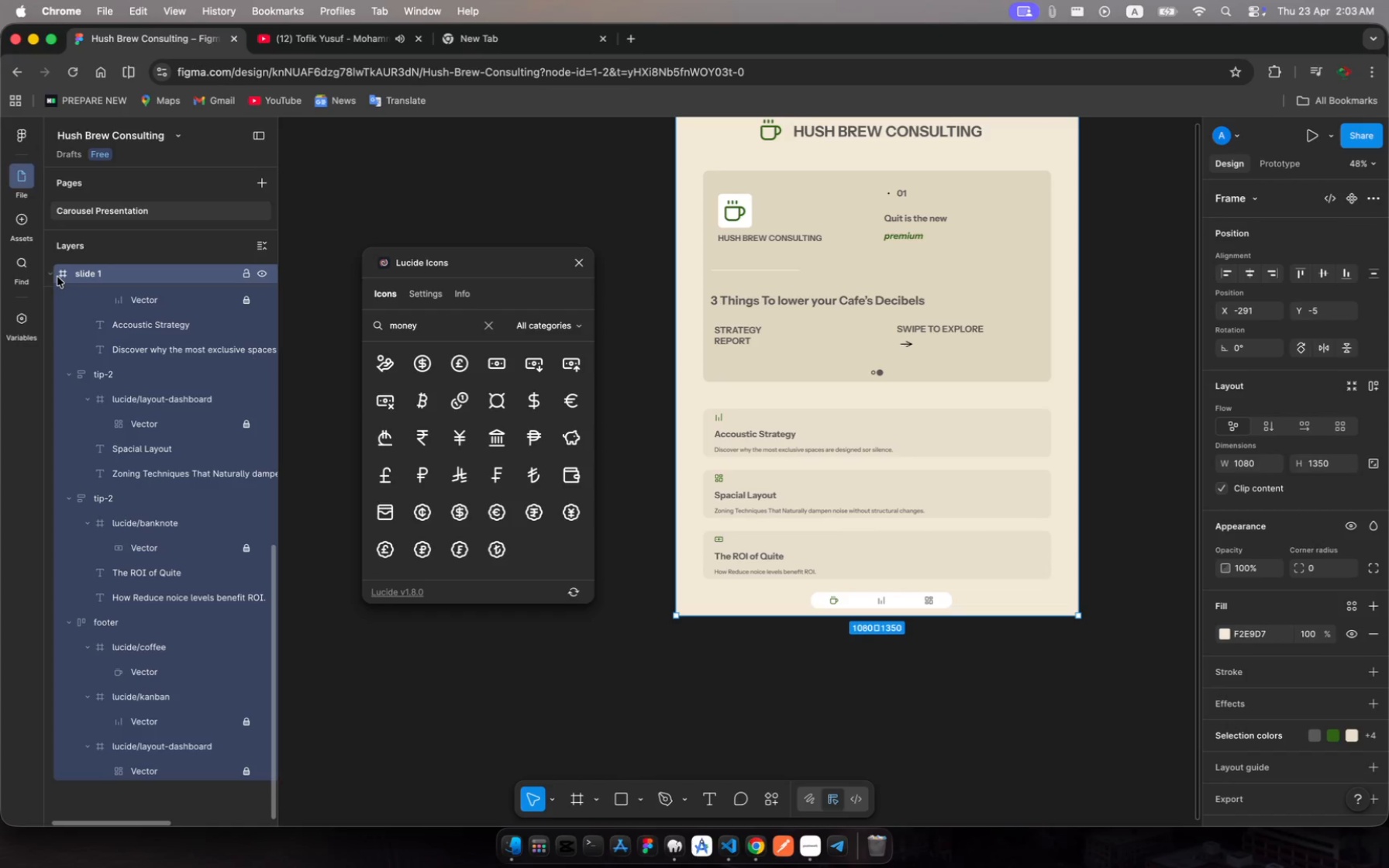 
left_click([53, 275])
 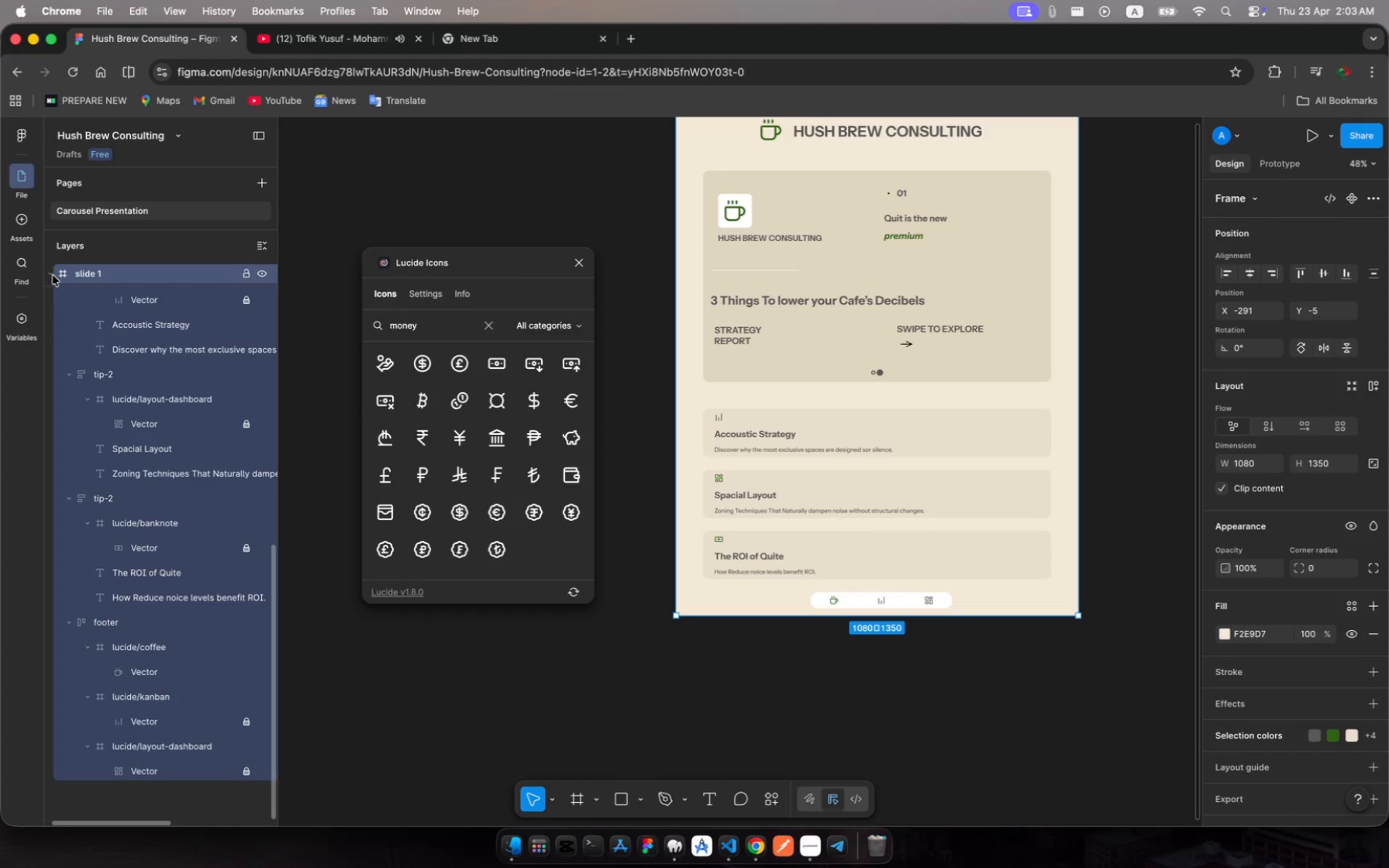 
left_click([53, 275])
 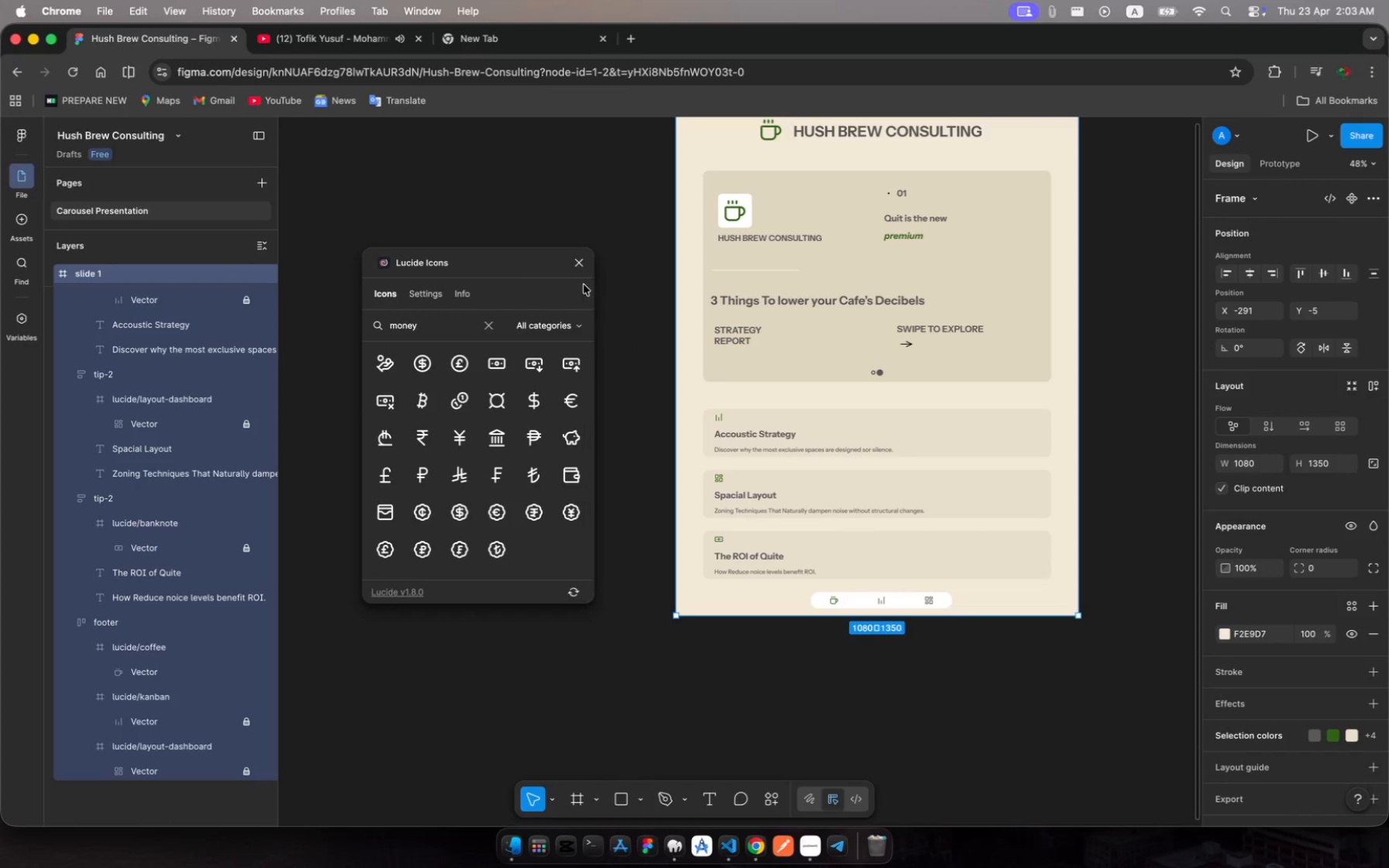 
left_click([584, 268])
 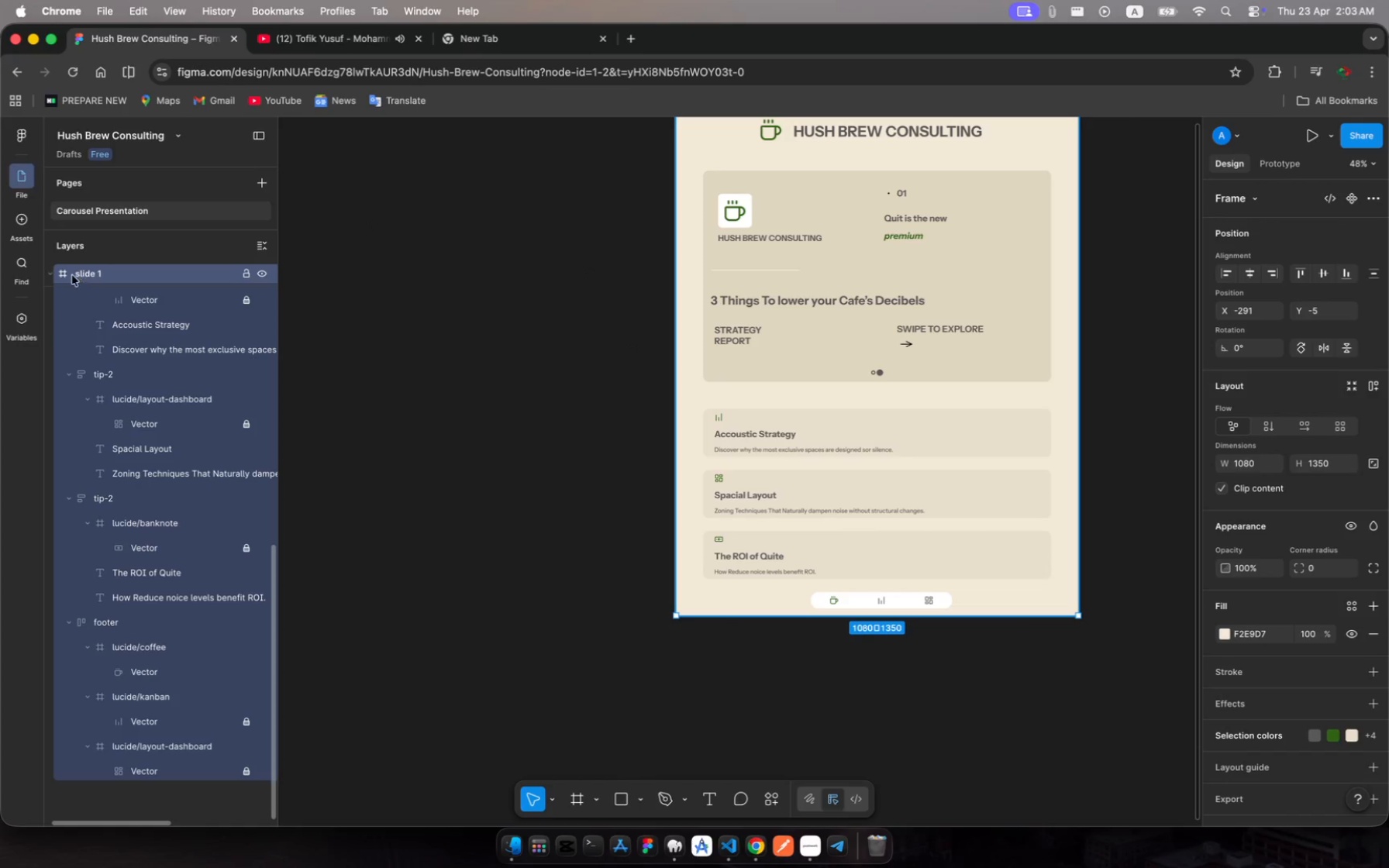 
left_click([102, 276])
 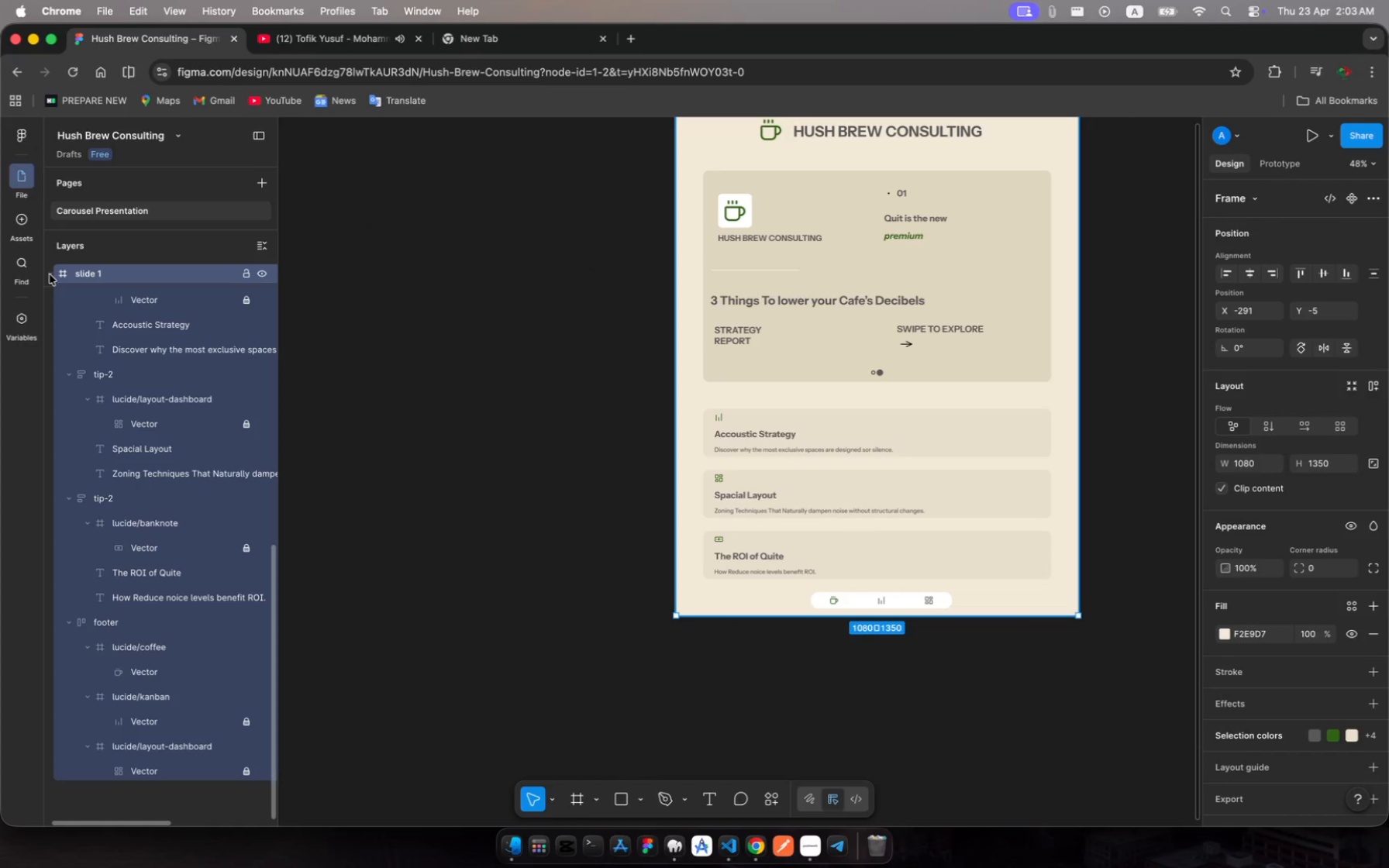 
left_click([50, 274])
 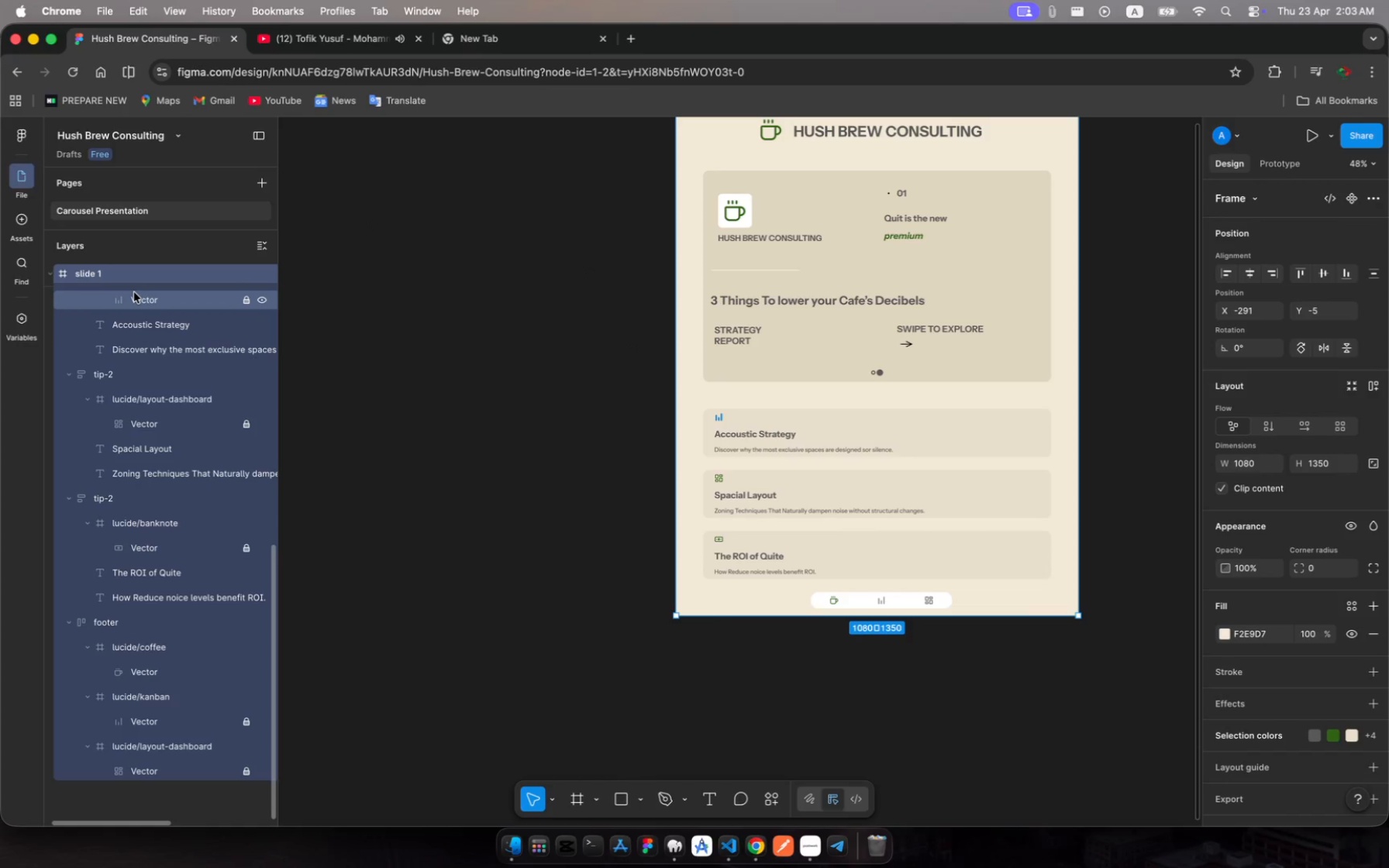 
scroll: coordinate [134, 292], scroll_direction: up, amount: 11.0
 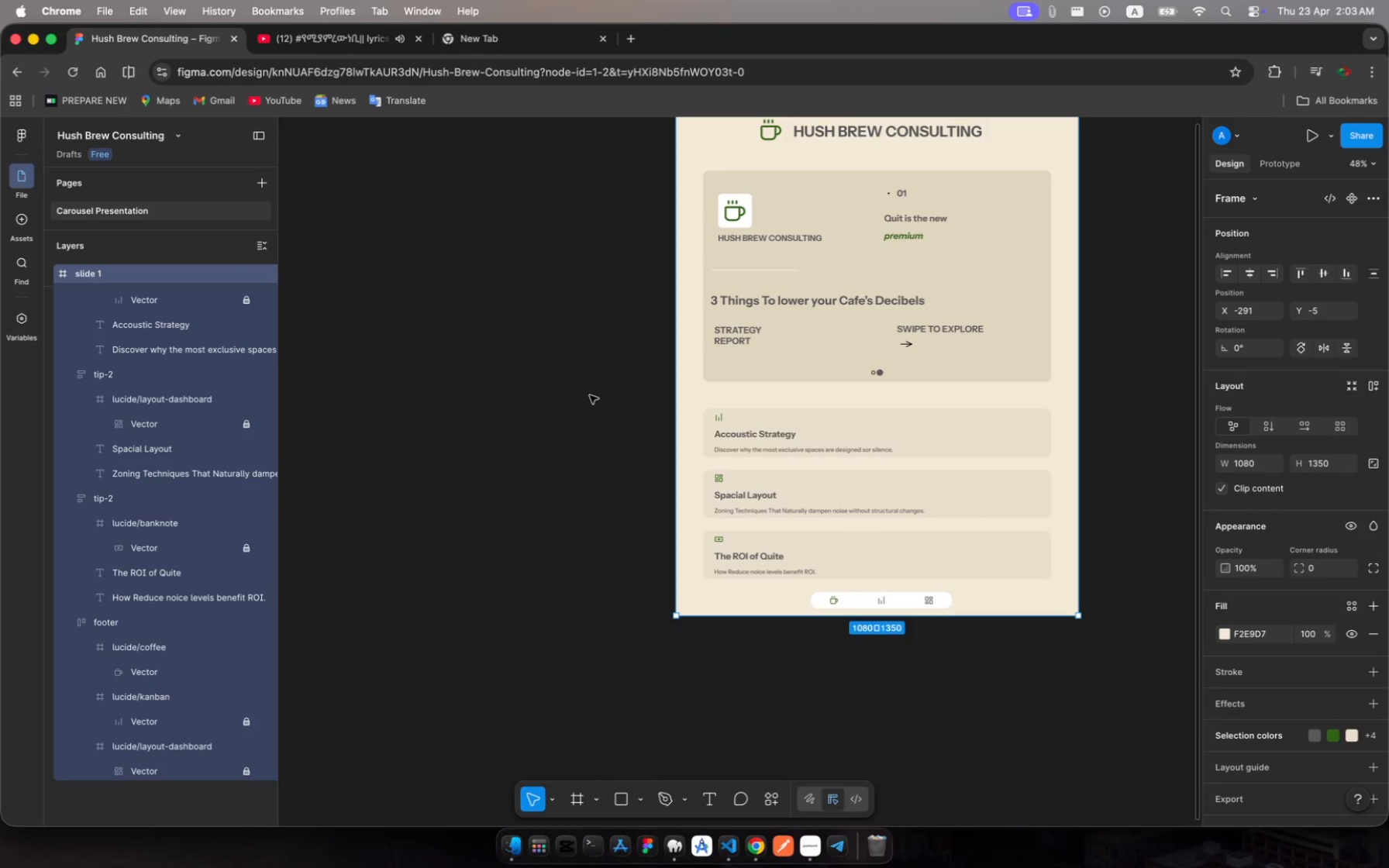 
wait(17.88)
 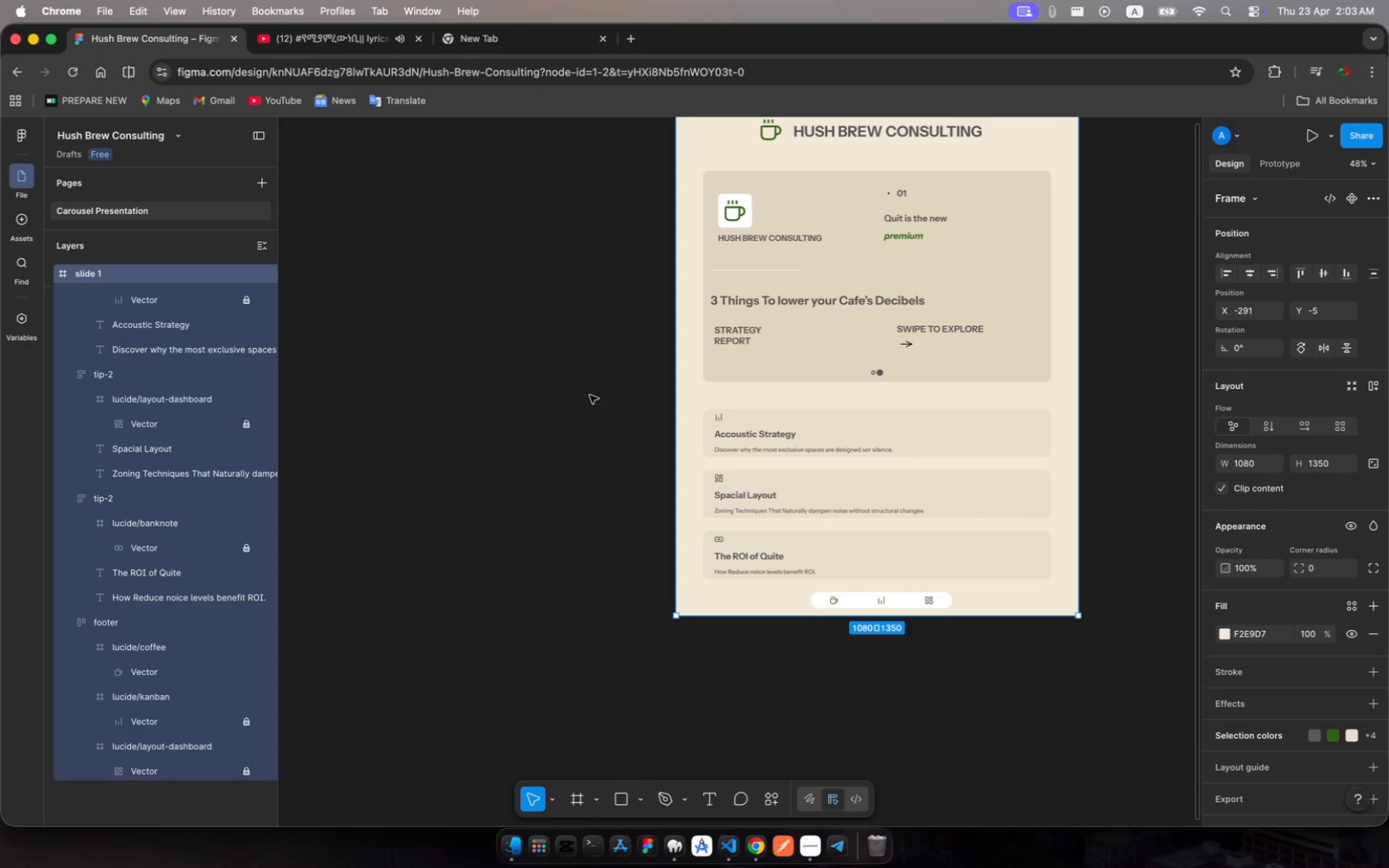 
left_click([96, 277])
 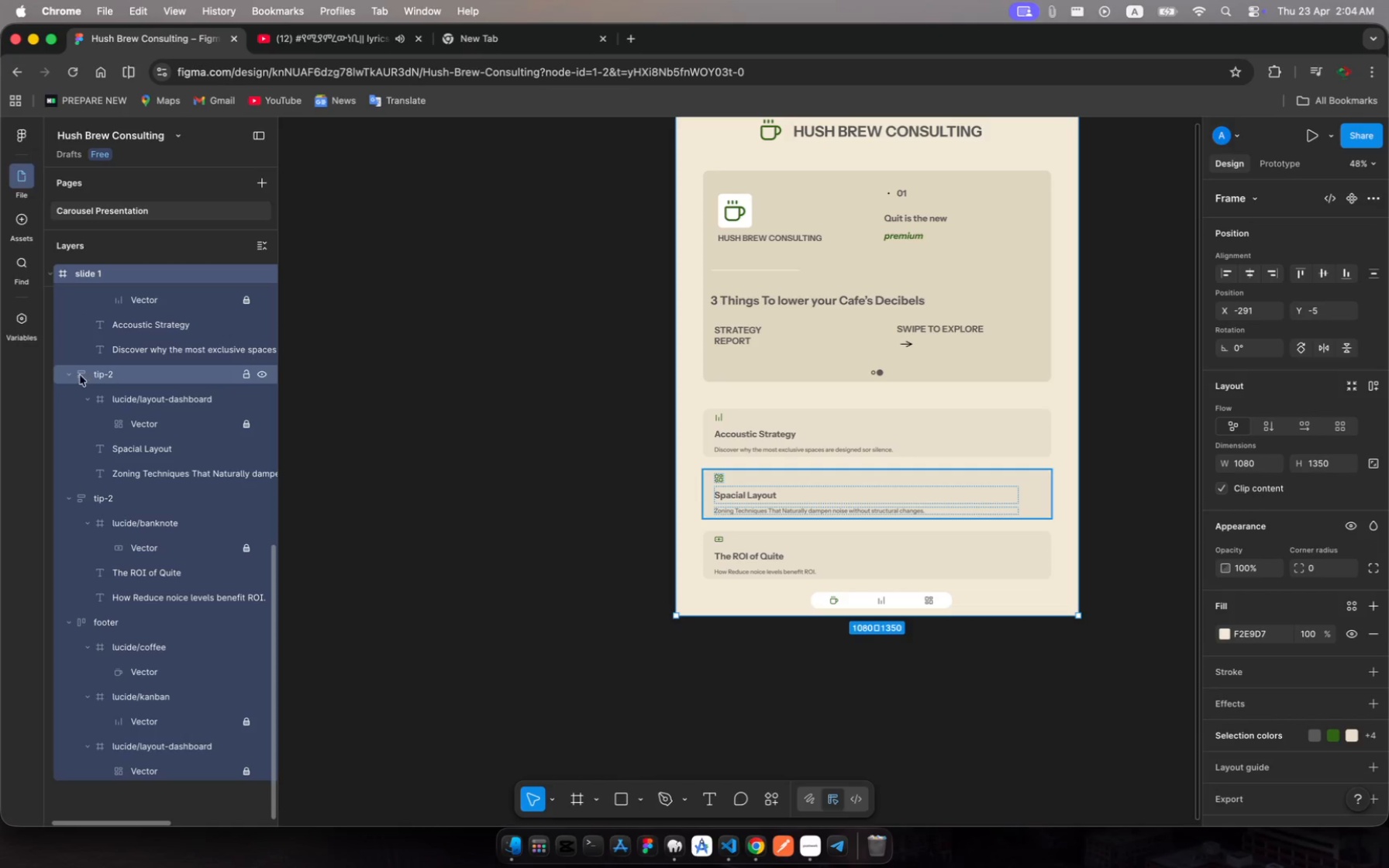 
left_click([71, 376])
 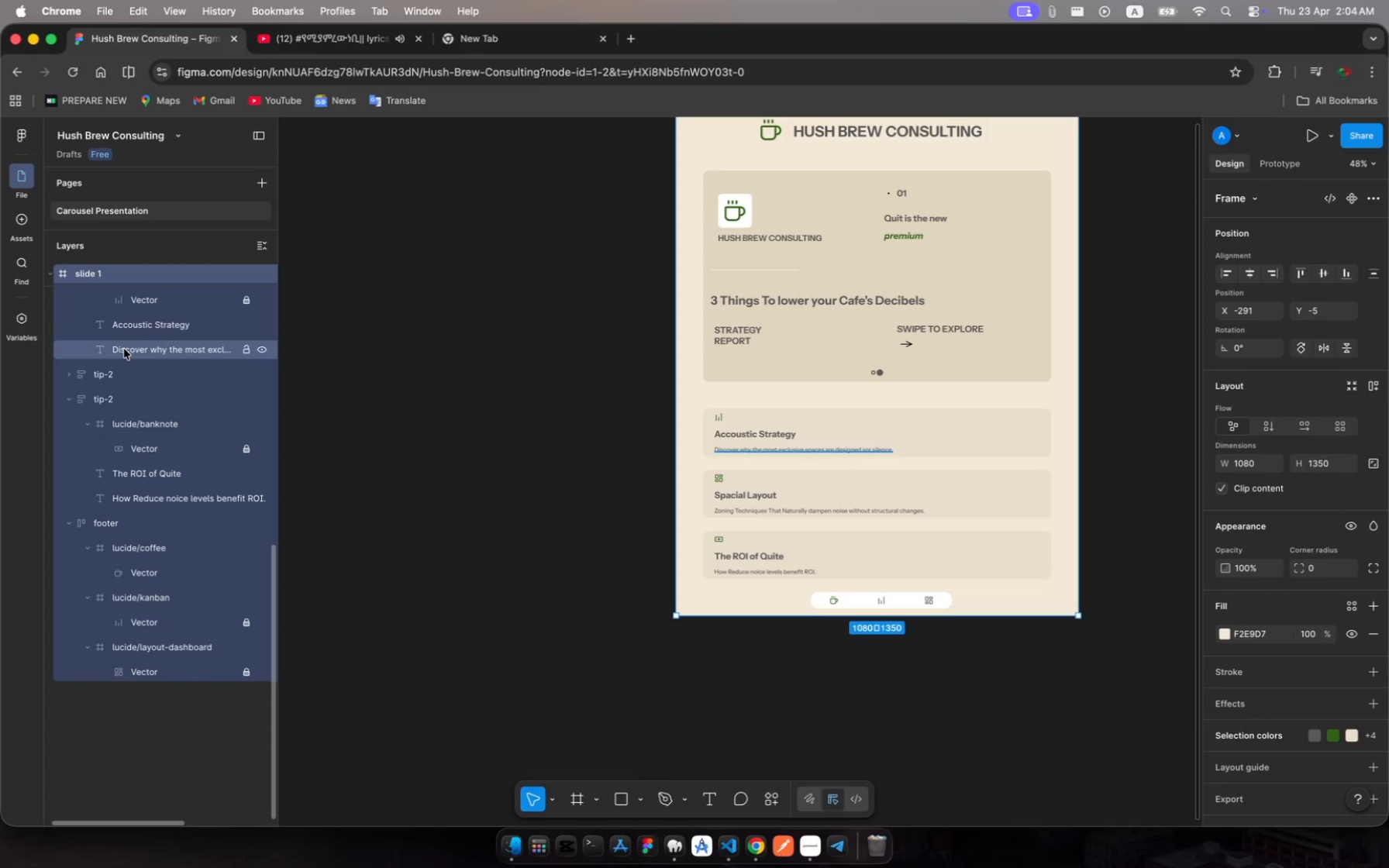 
scroll: coordinate [124, 349], scroll_direction: up, amount: 79.0
 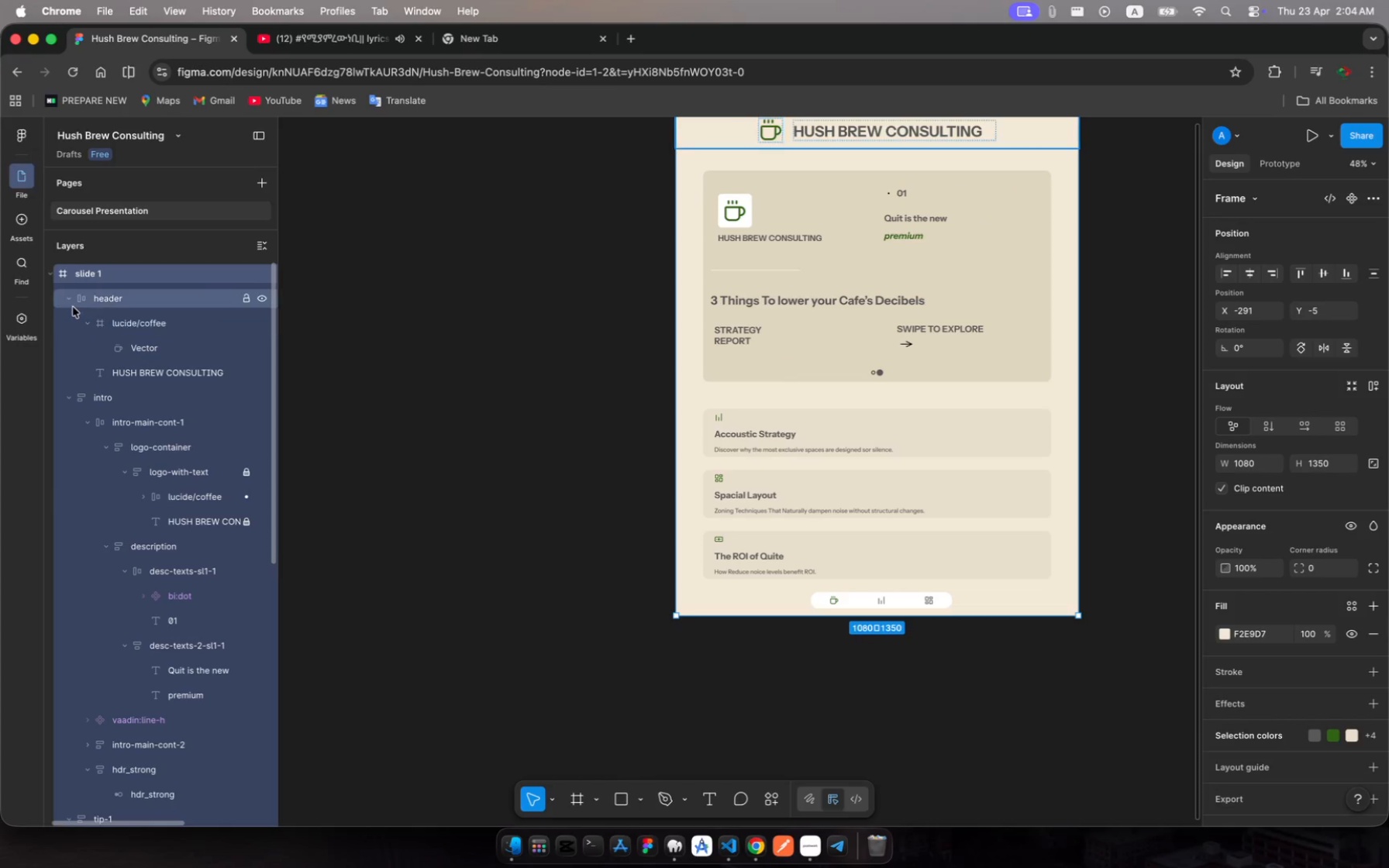 
left_click([73, 305])
 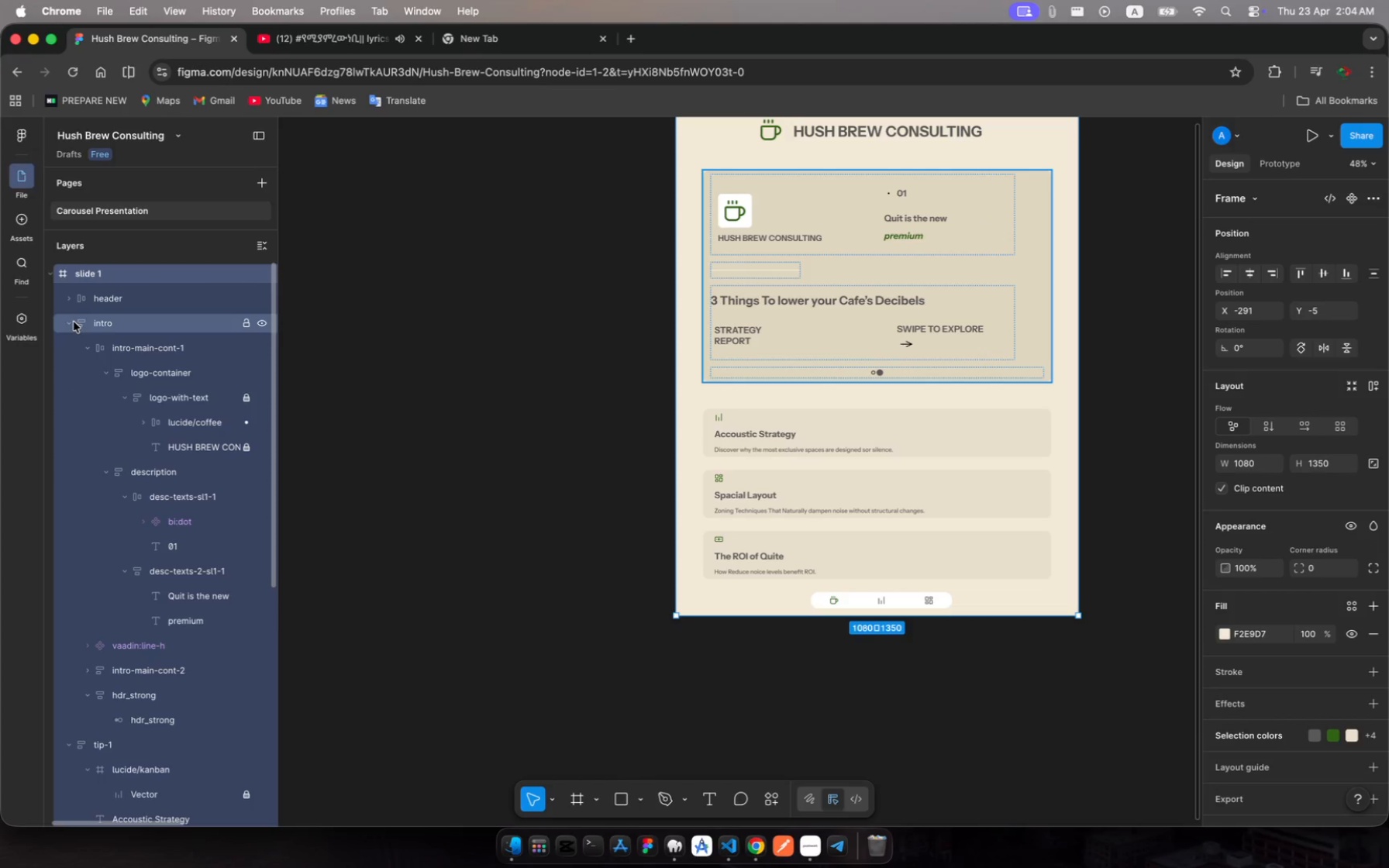 
left_click([73, 322])
 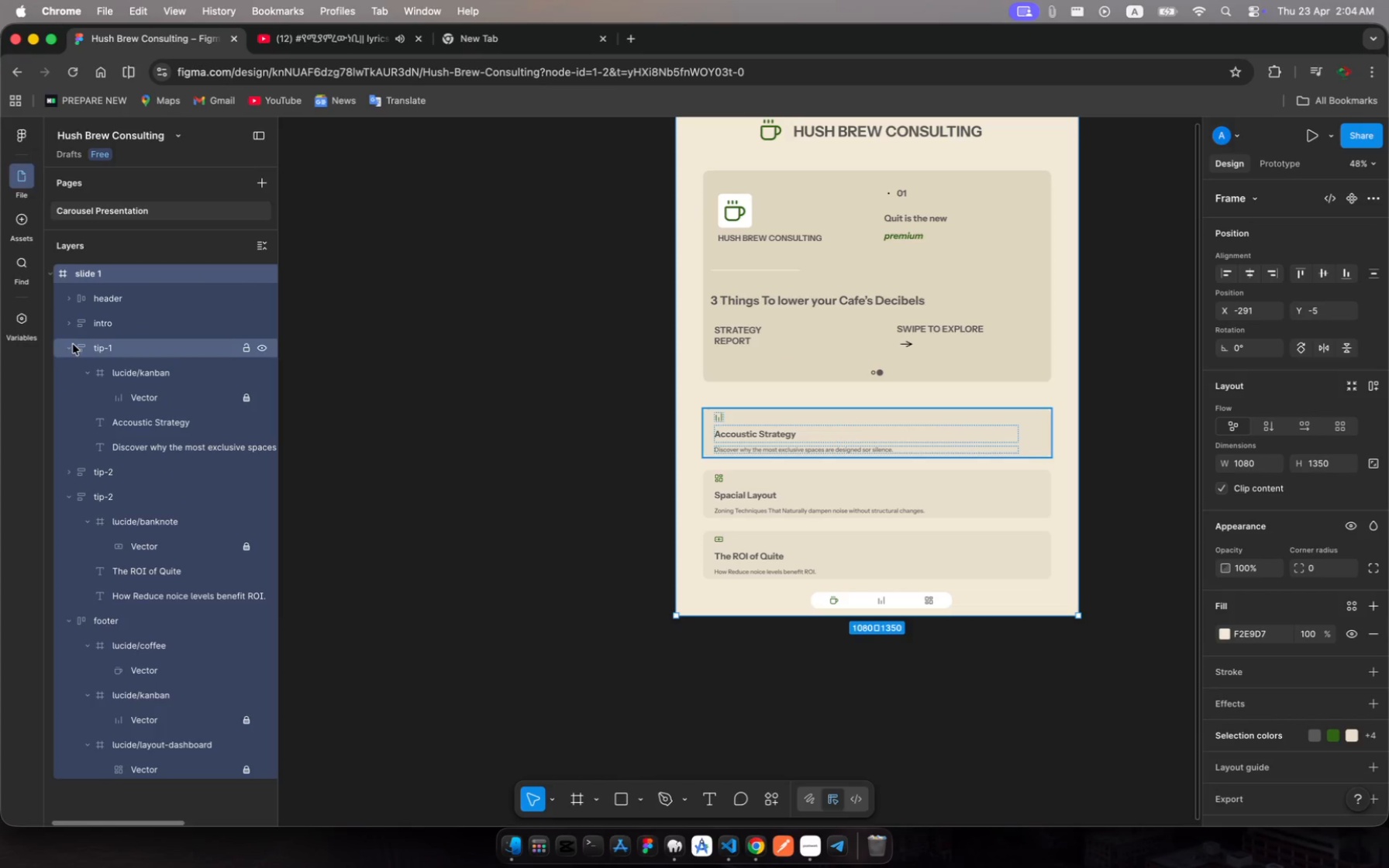 
left_click([71, 350])
 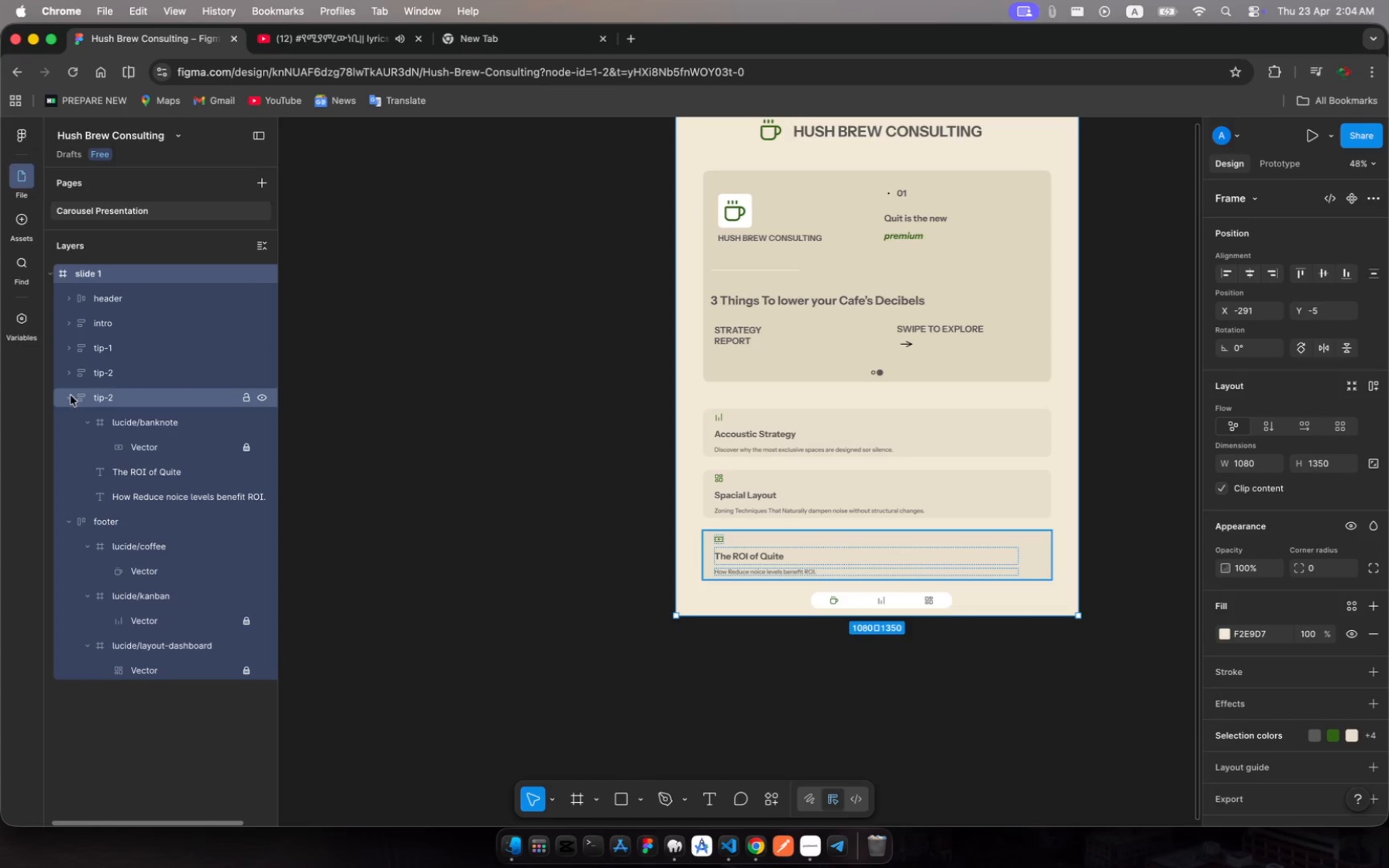 
left_click([71, 397])
 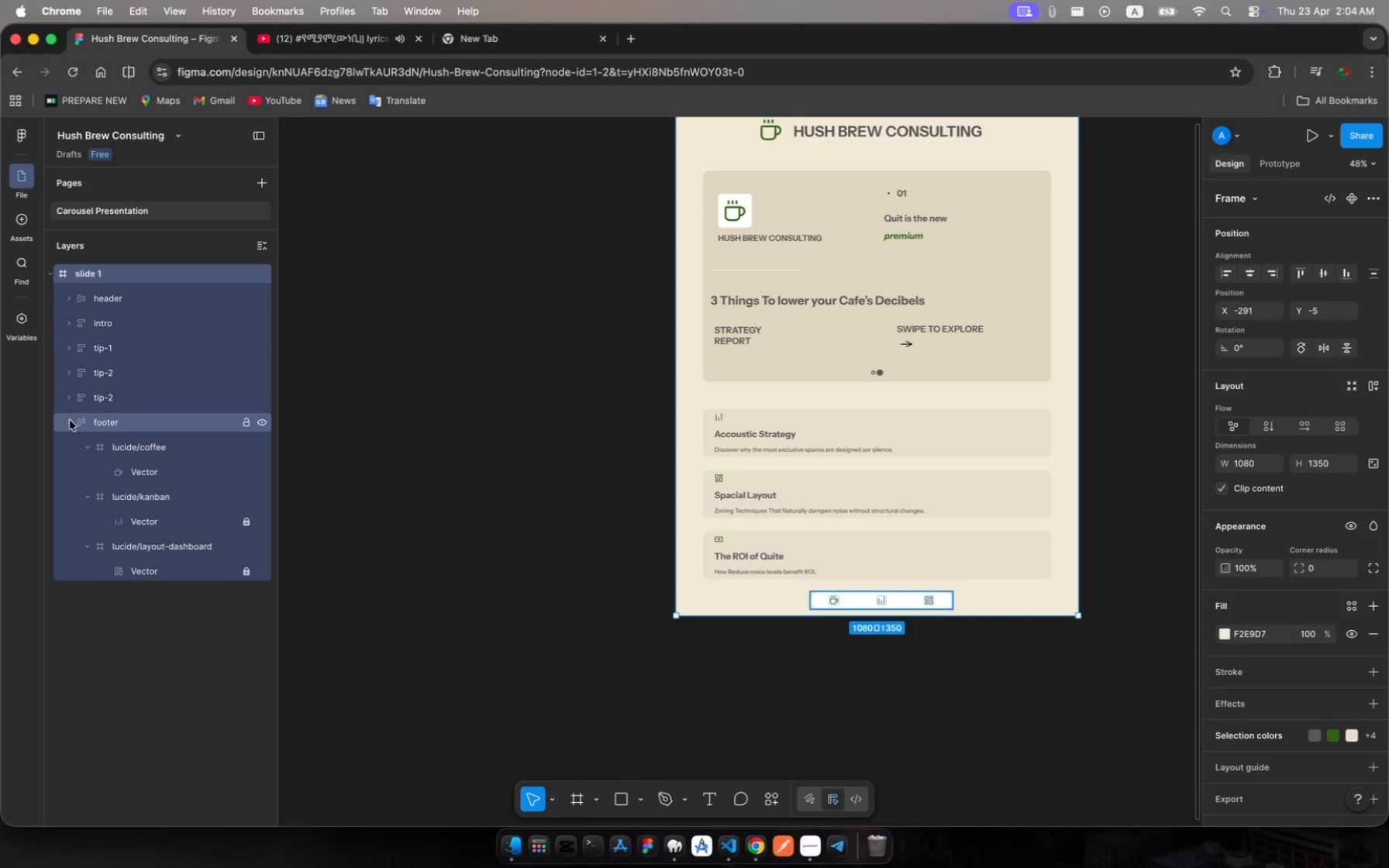 
left_click([71, 420])
 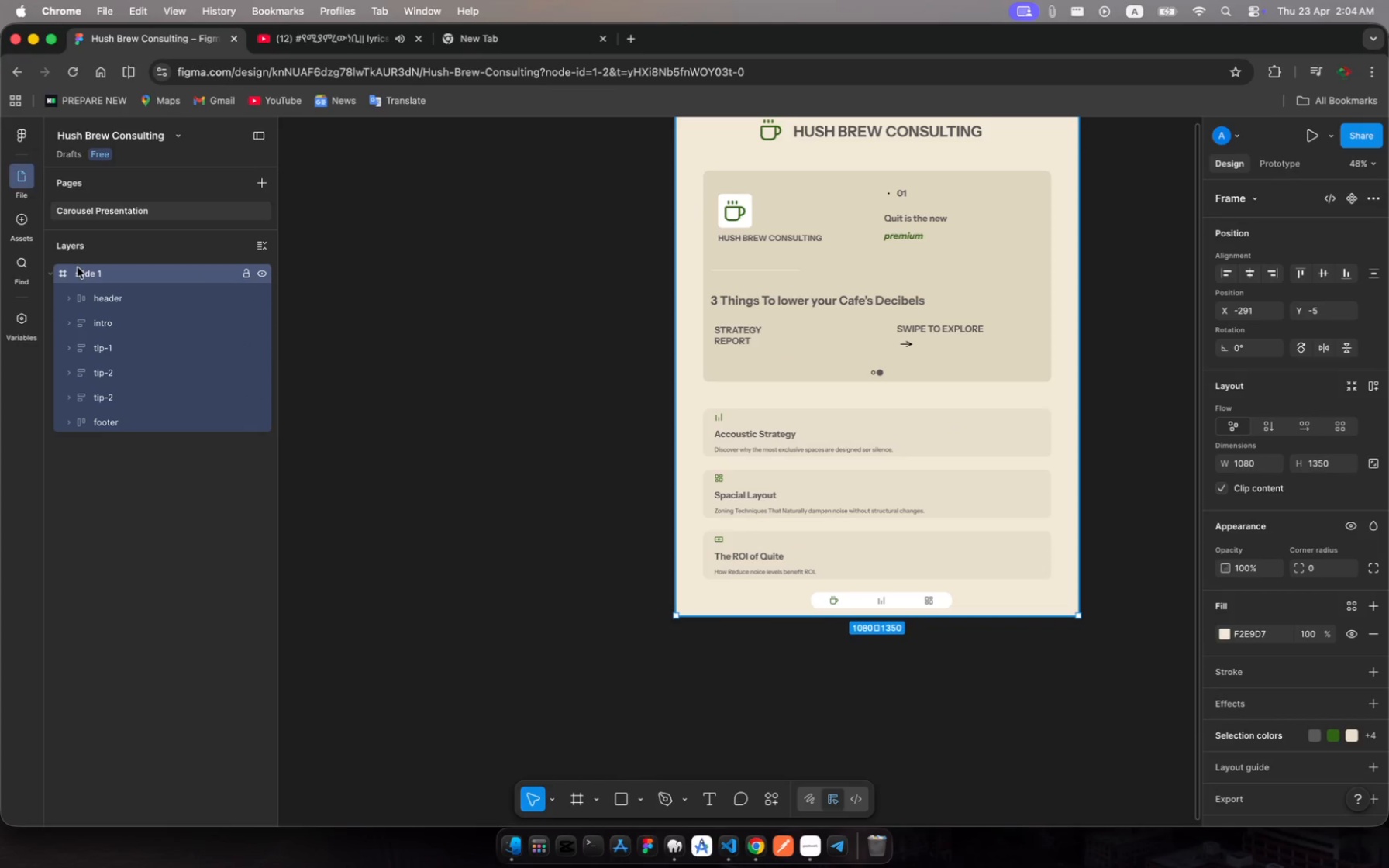 
left_click([78, 275])
 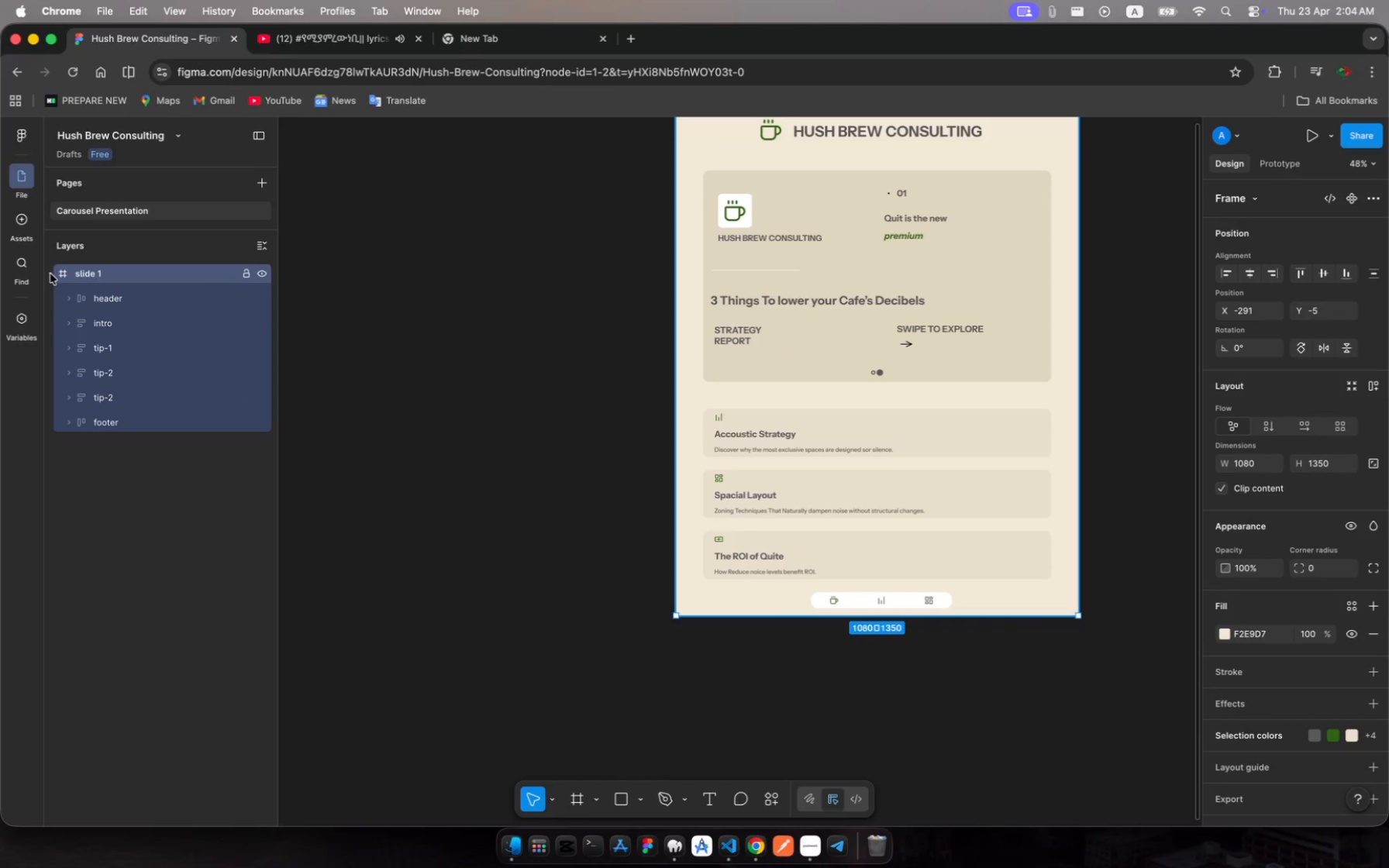 
left_click([50, 274])
 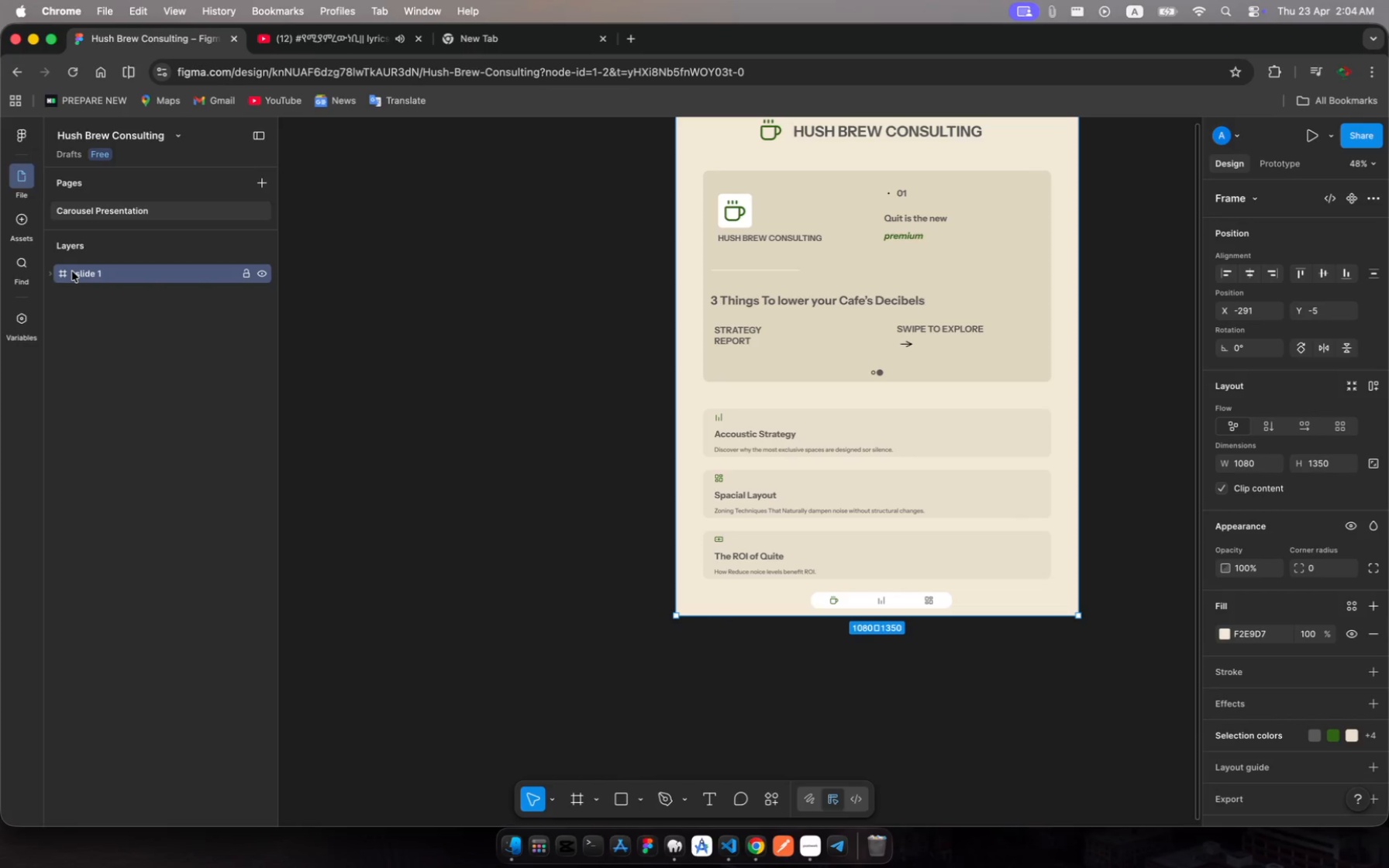 
key(Meta+C)
 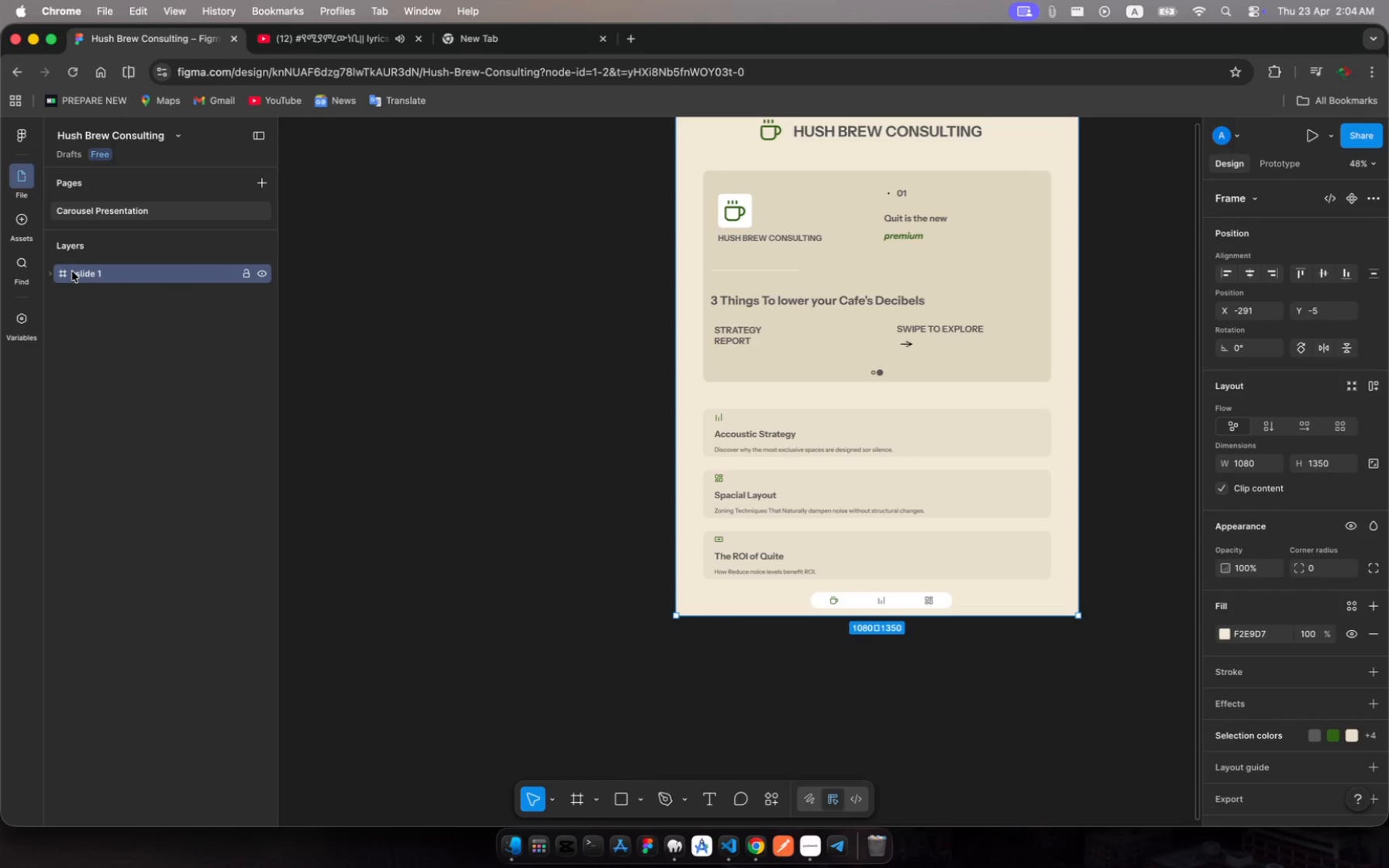 
key(Meta+V)
 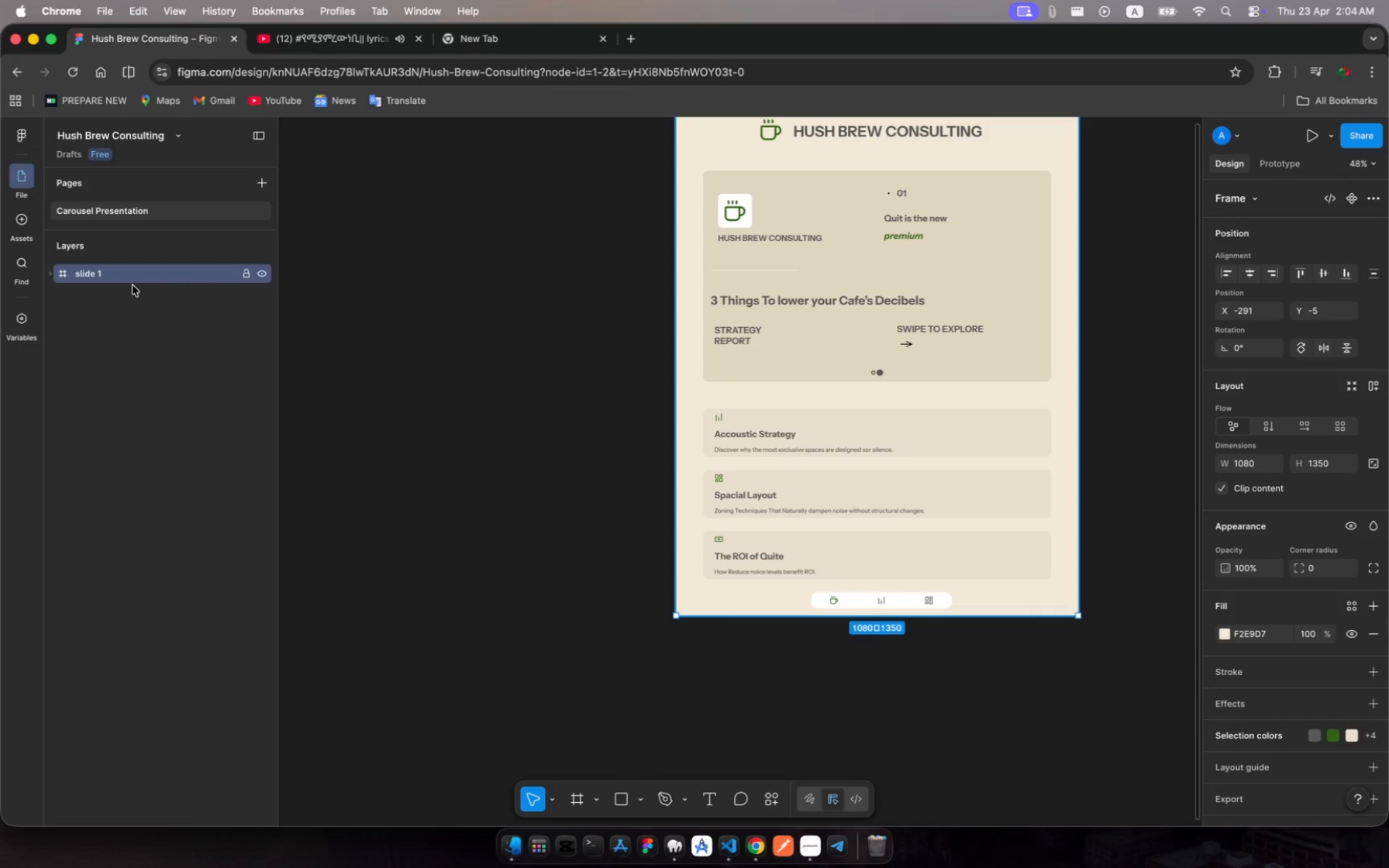 
left_click([112, 280])
 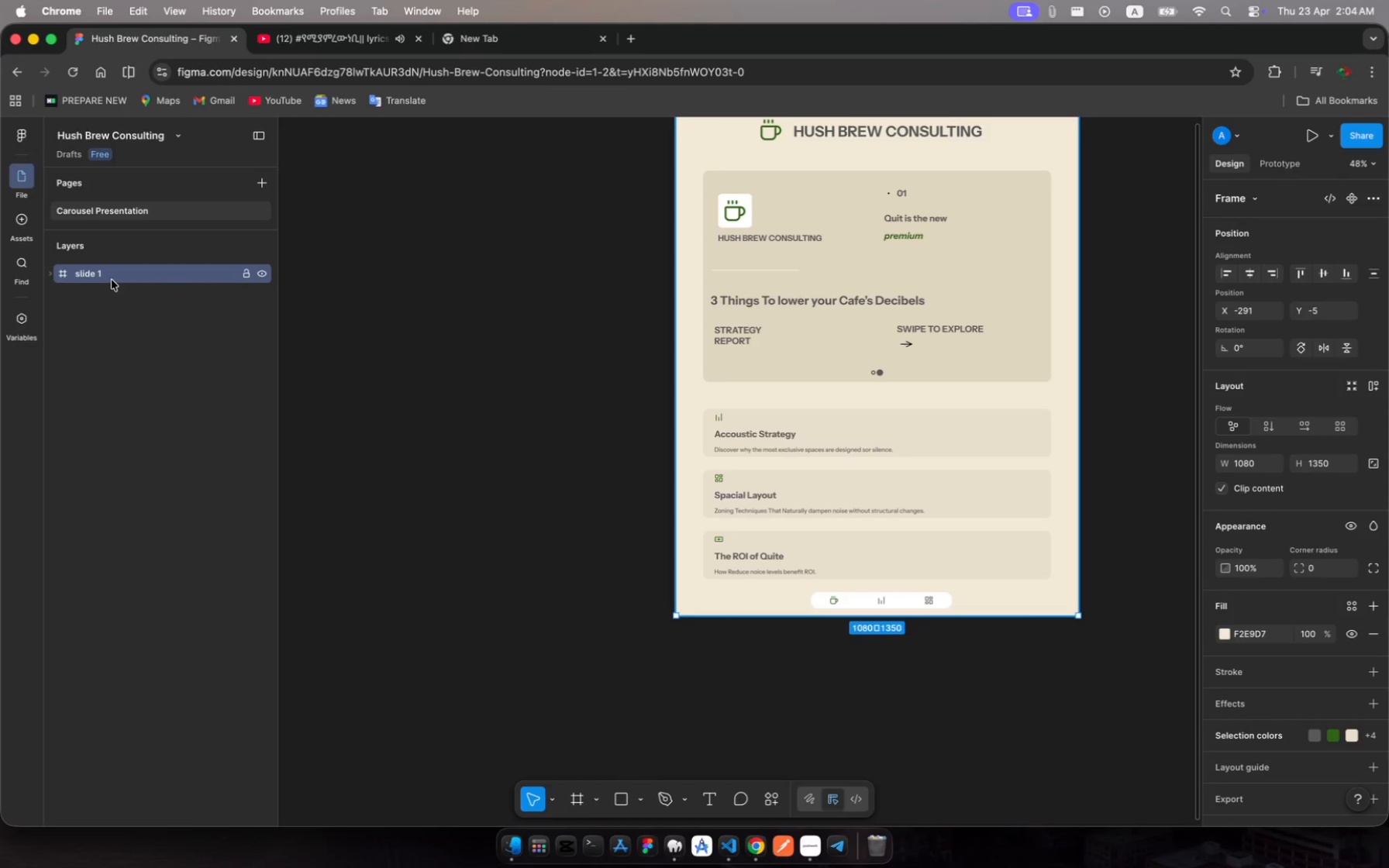 
key(Meta+C)
 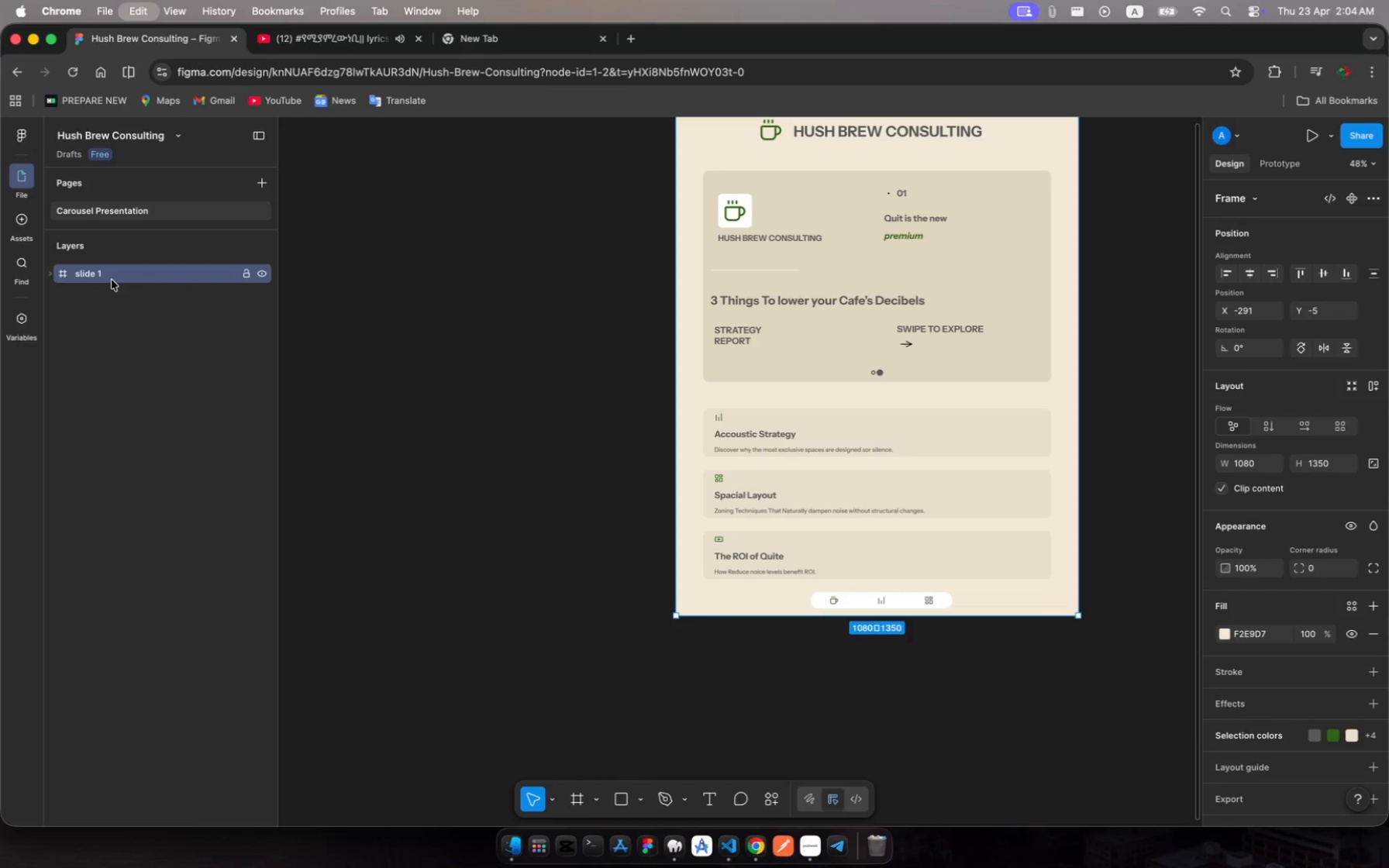 
key(Meta+V)
 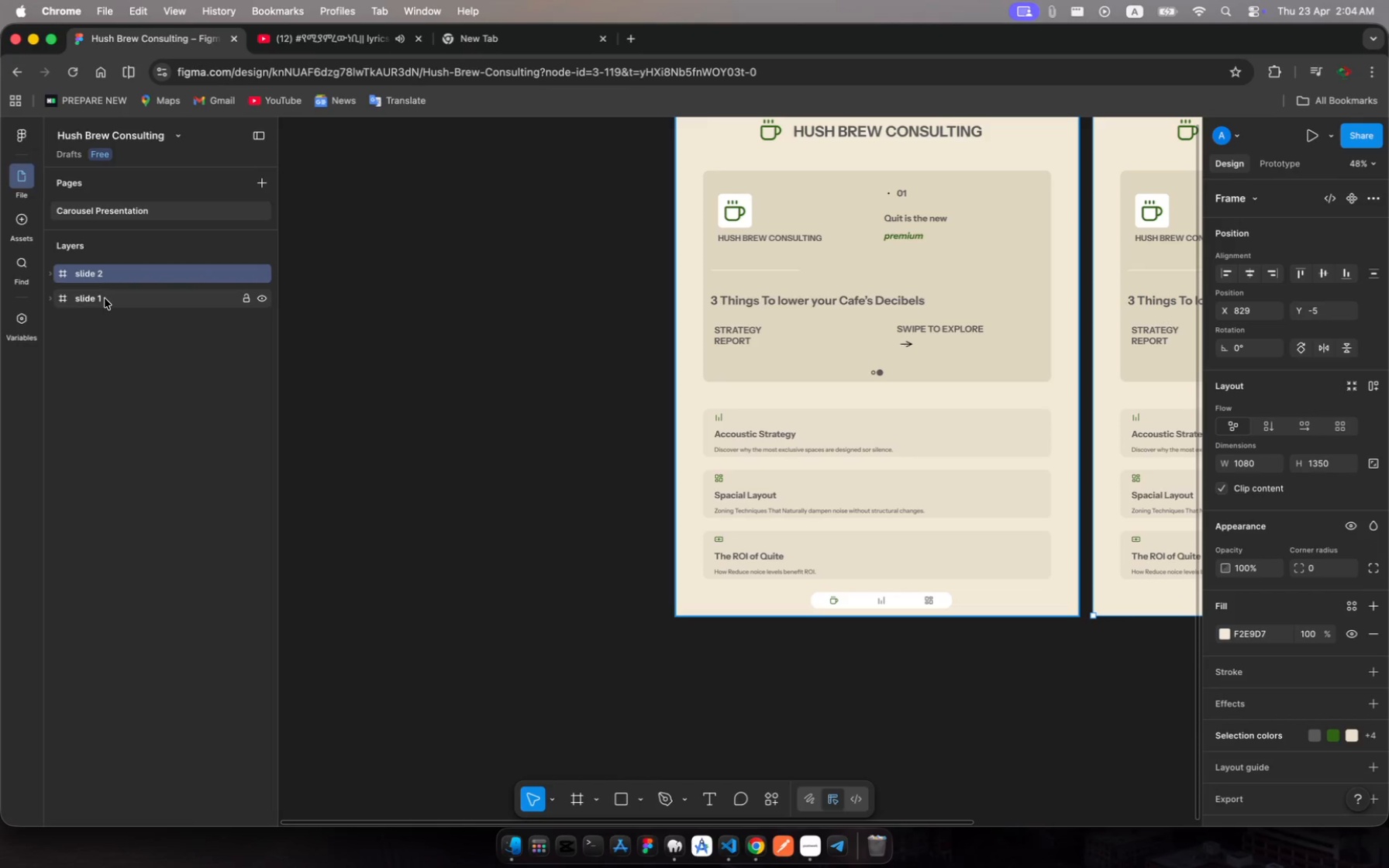 
left_click([105, 298])
 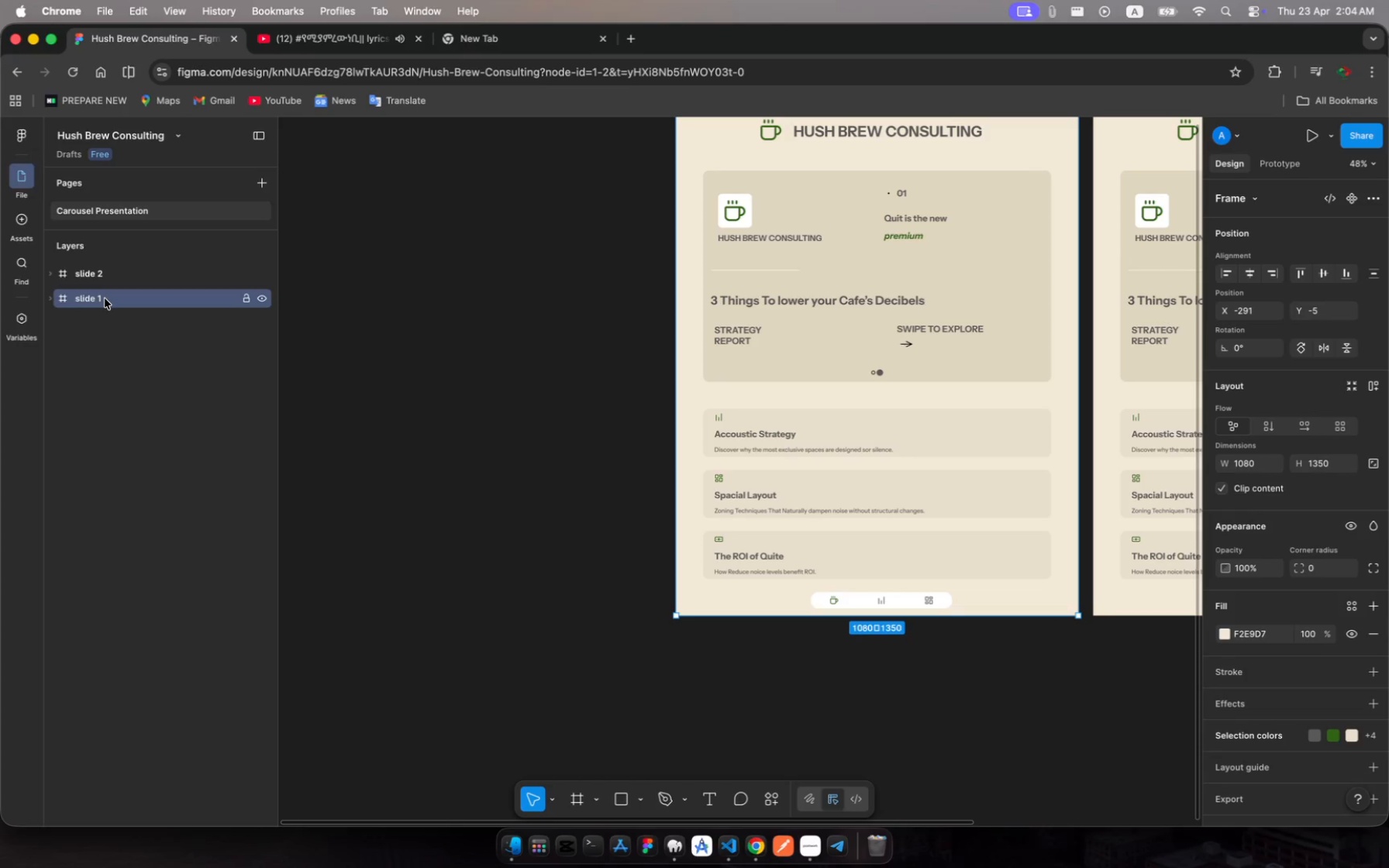 
left_click_drag(start_coordinate=[105, 298], to_coordinate=[105, 262])
 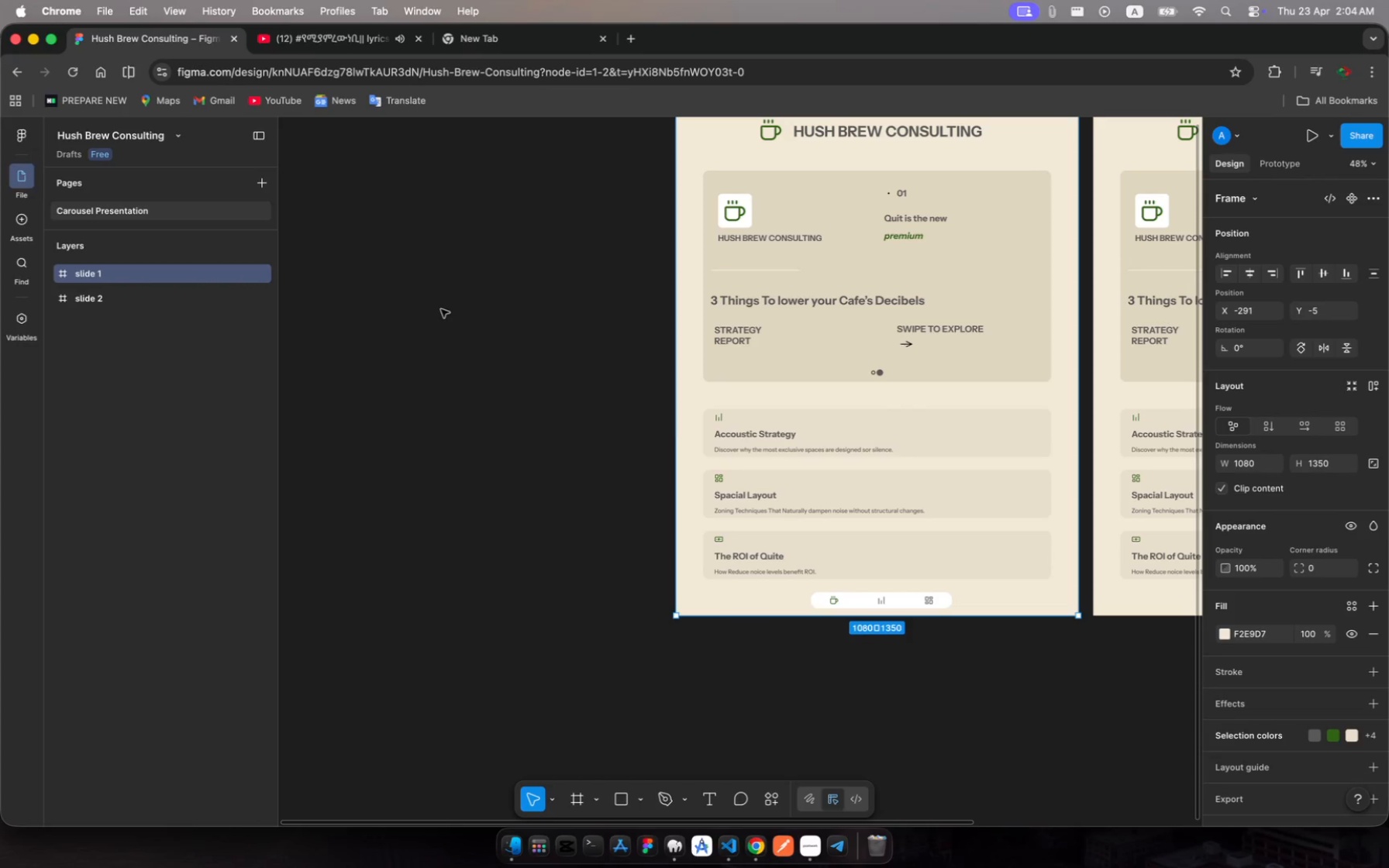 
left_click_drag(start_coordinate=[600, 404], to_coordinate=[404, 400])
 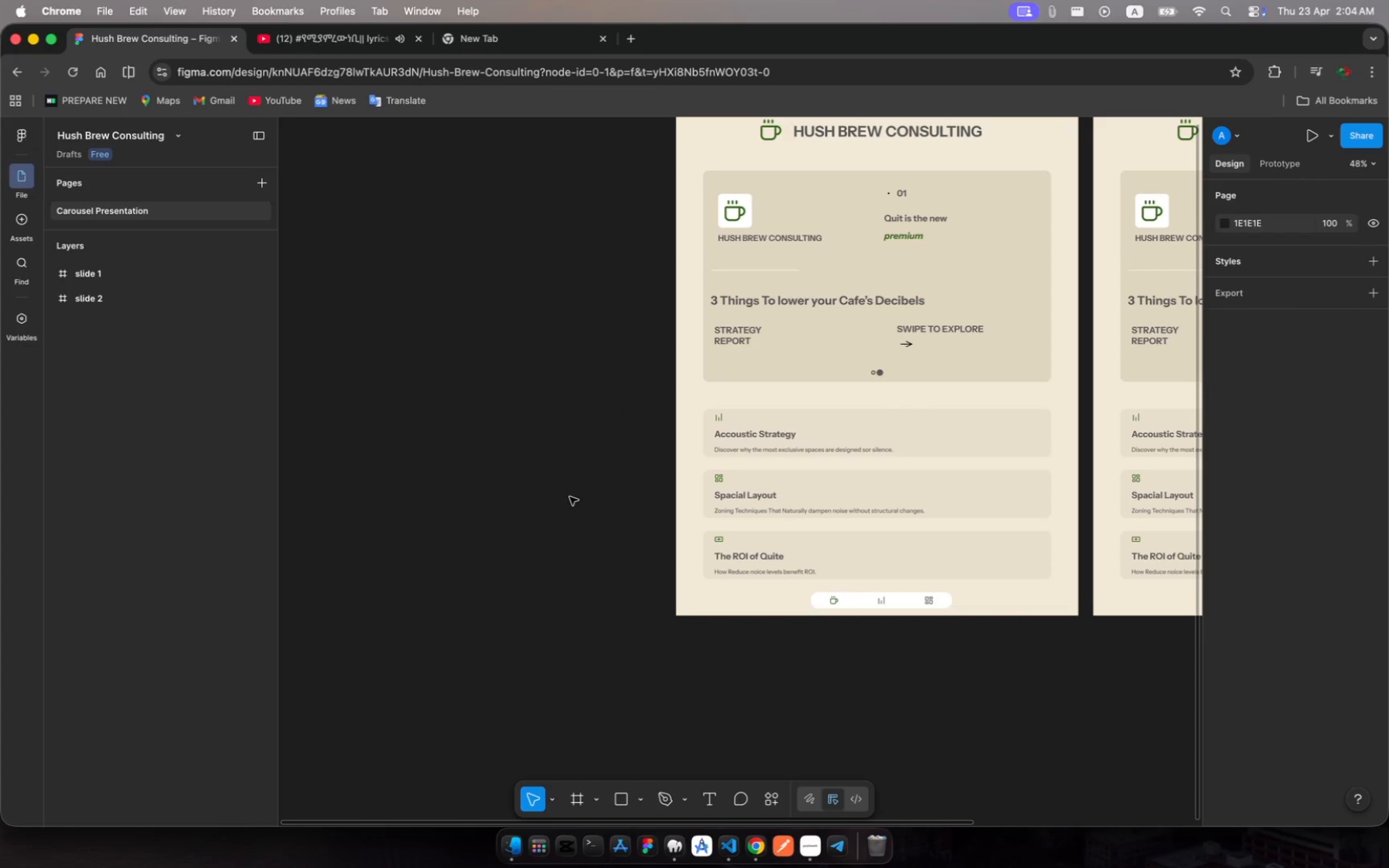 
scroll: coordinate [570, 497], scroll_direction: down, amount: 15.0
 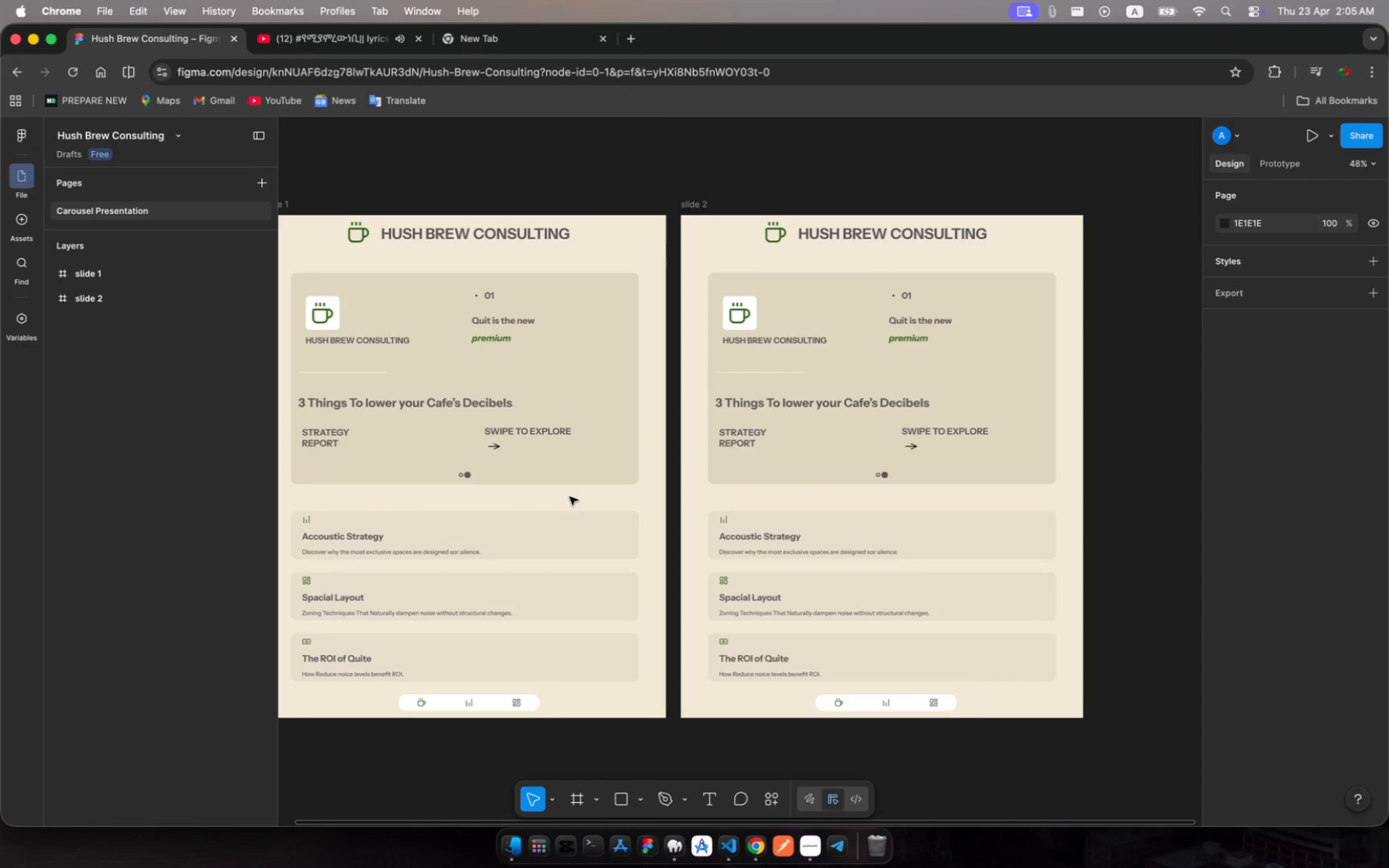 
wait(27.33)
 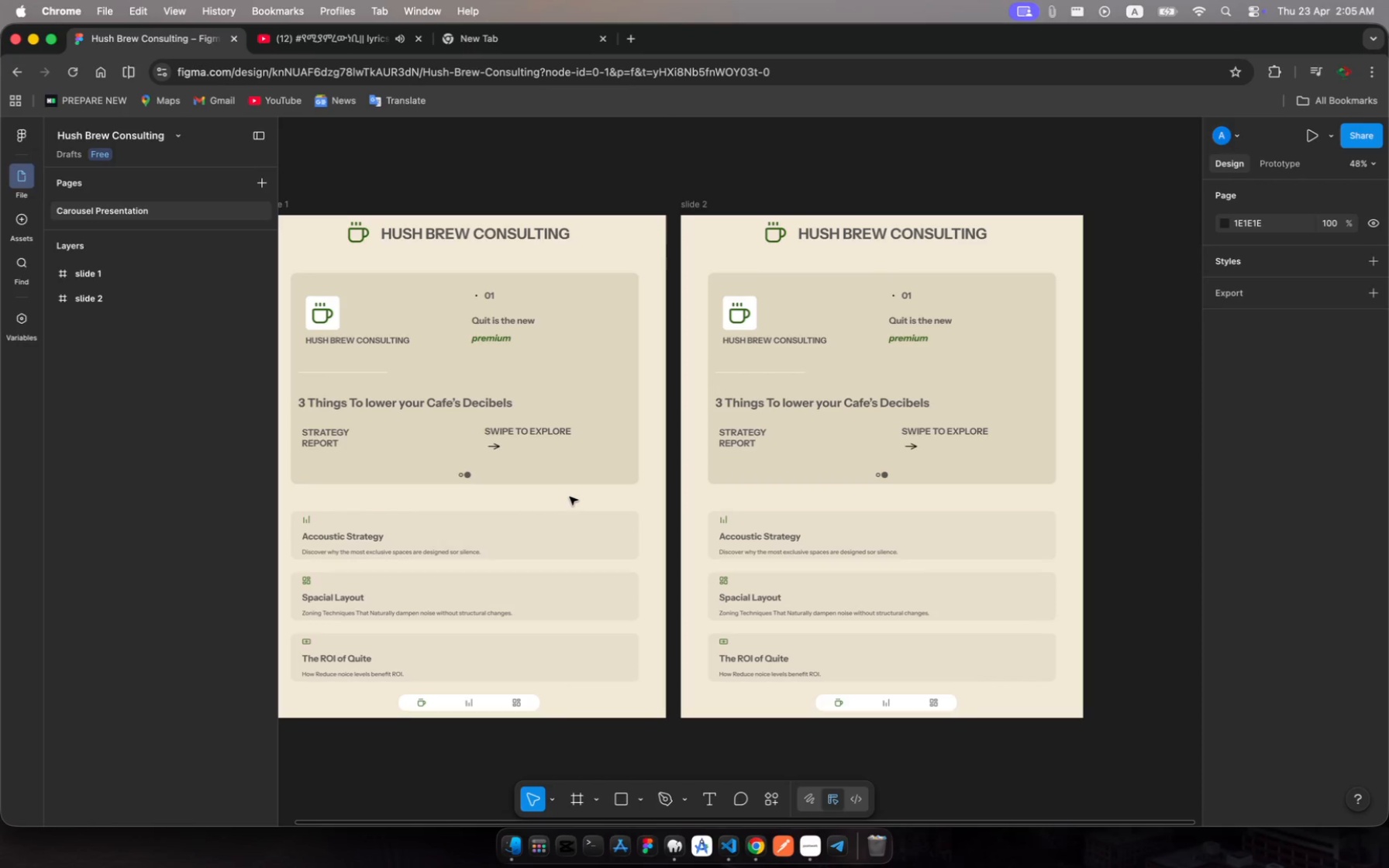 
left_click([809, 312])
 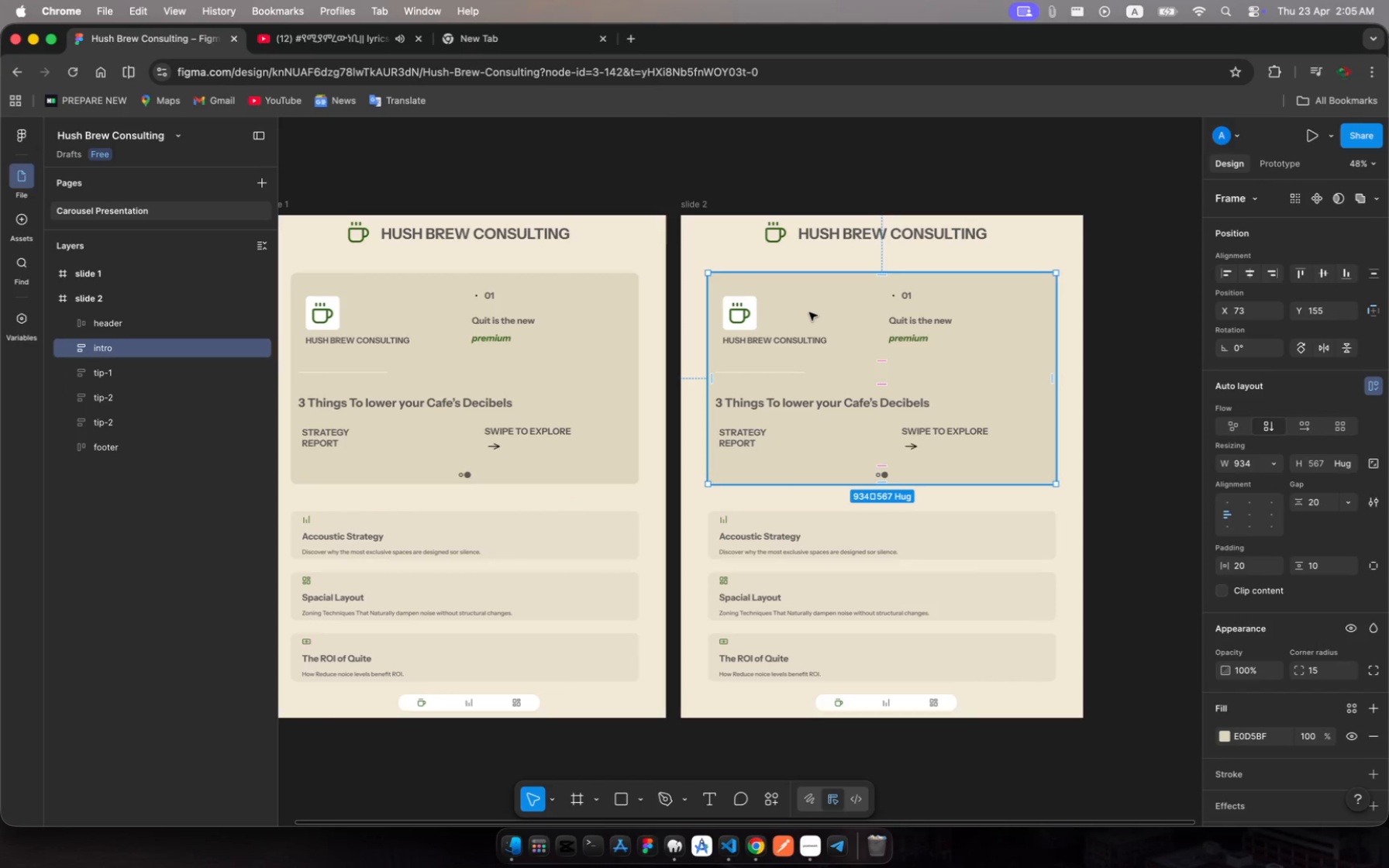 
key(Backspace)
 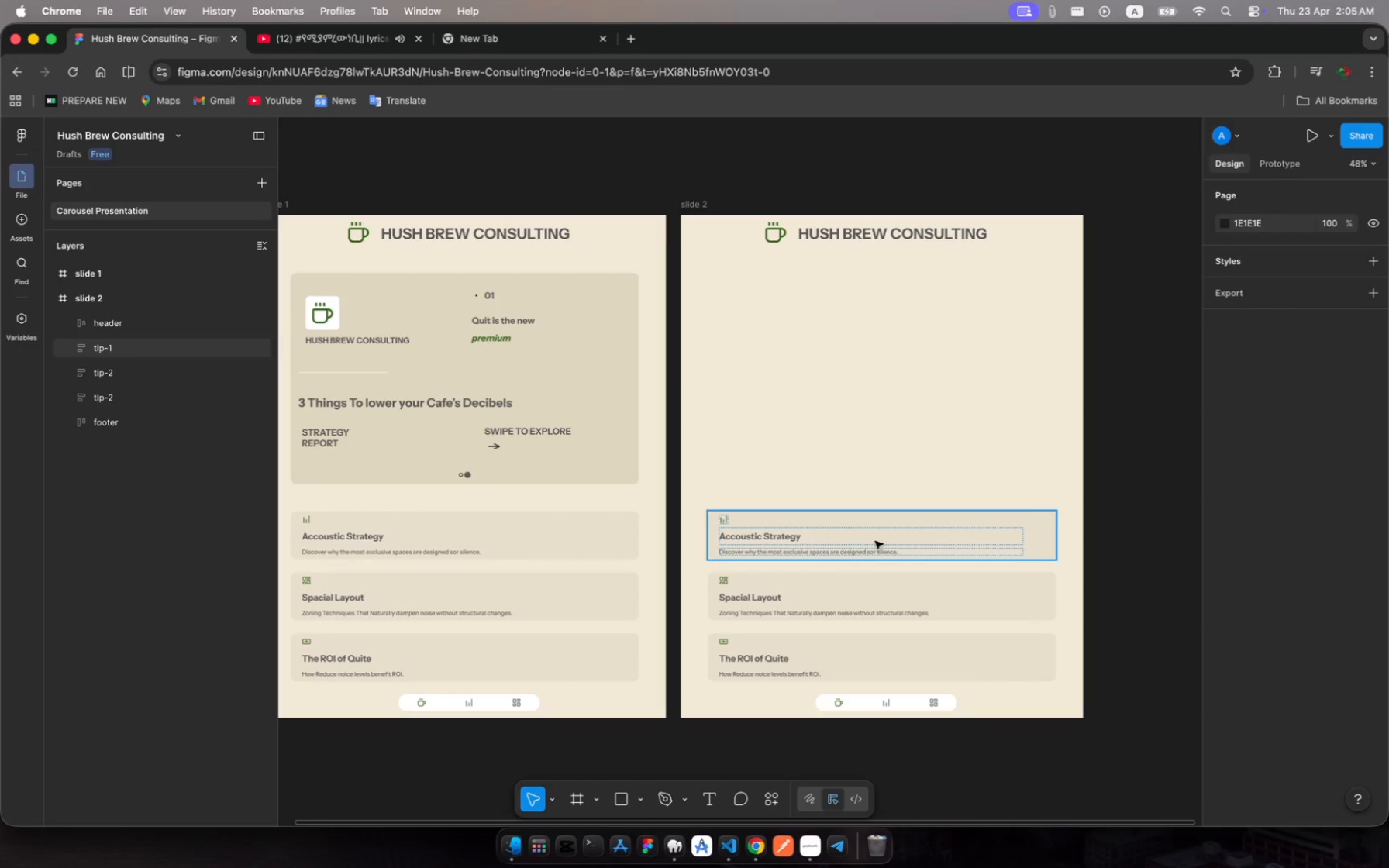 
wait(9.39)
 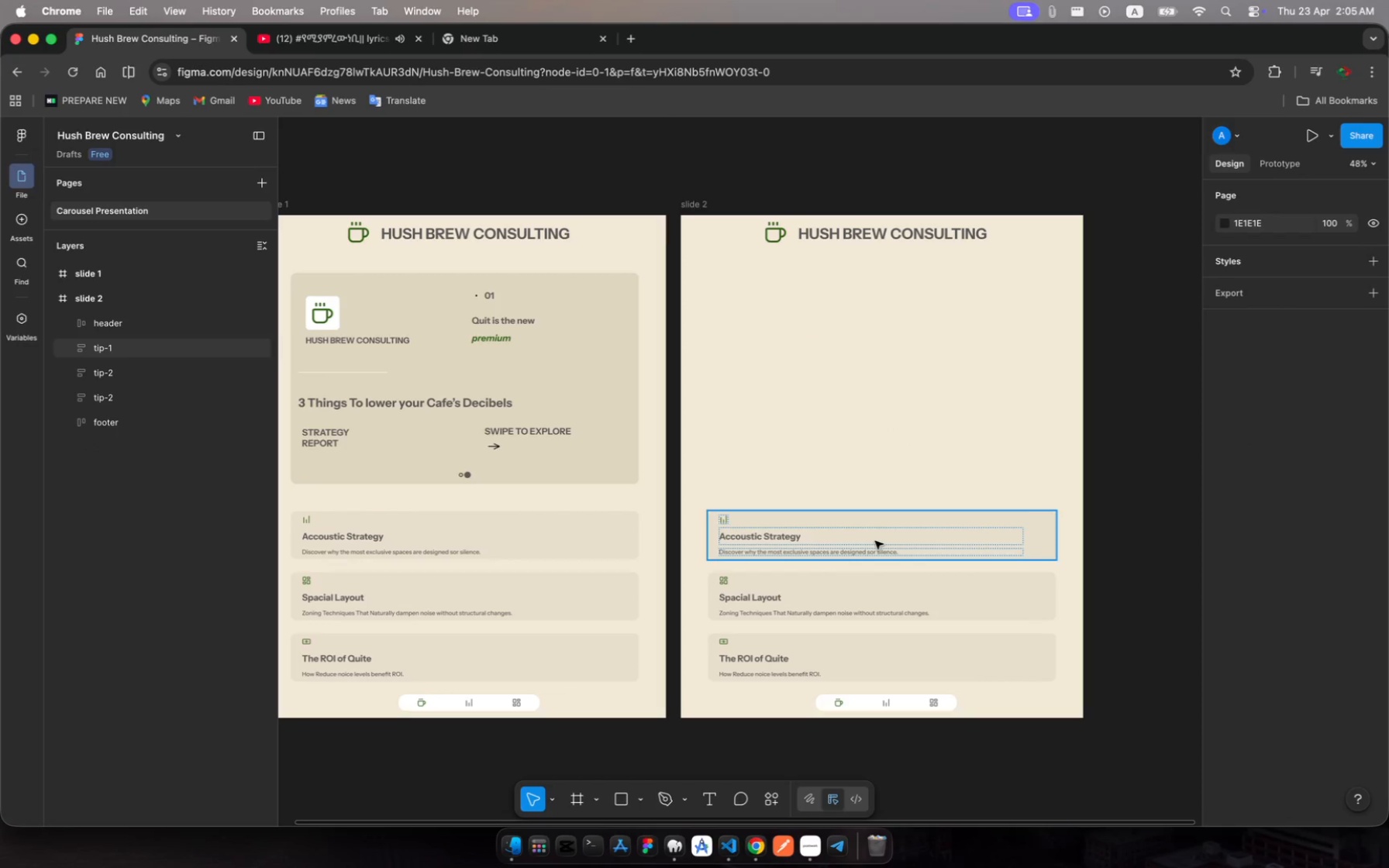 
left_click([881, 593])
 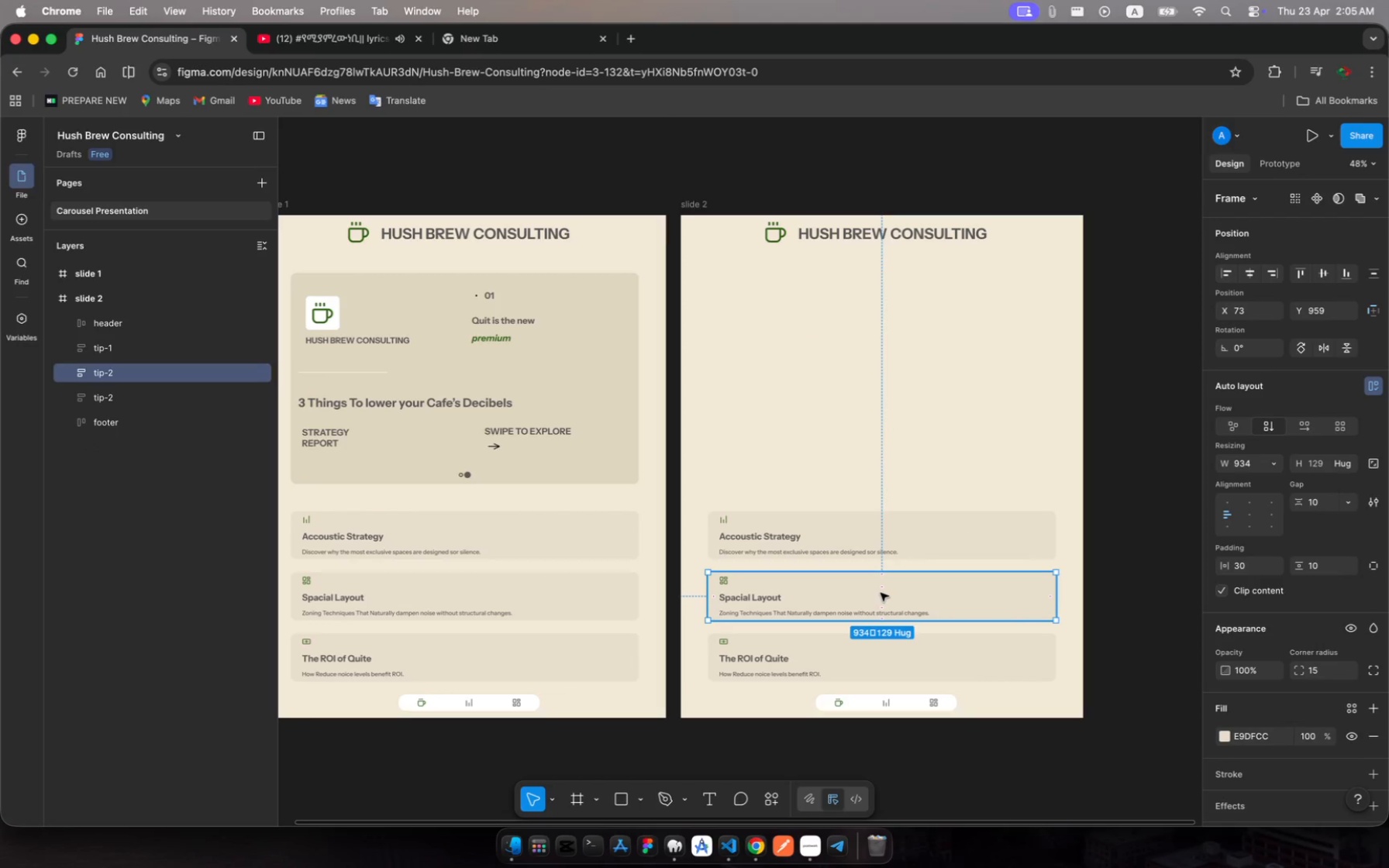 
key(Backspace)
 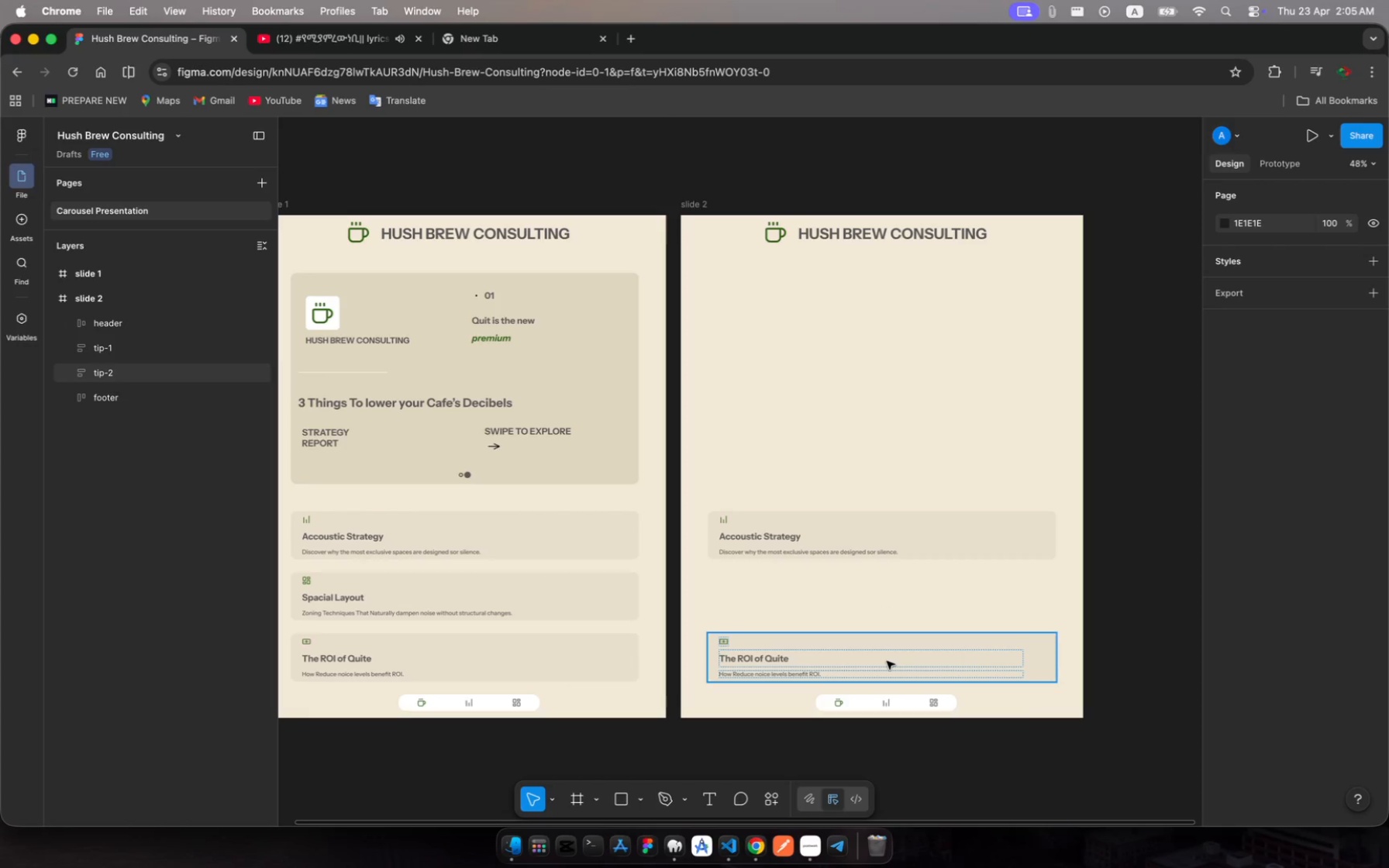 
left_click([888, 661])
 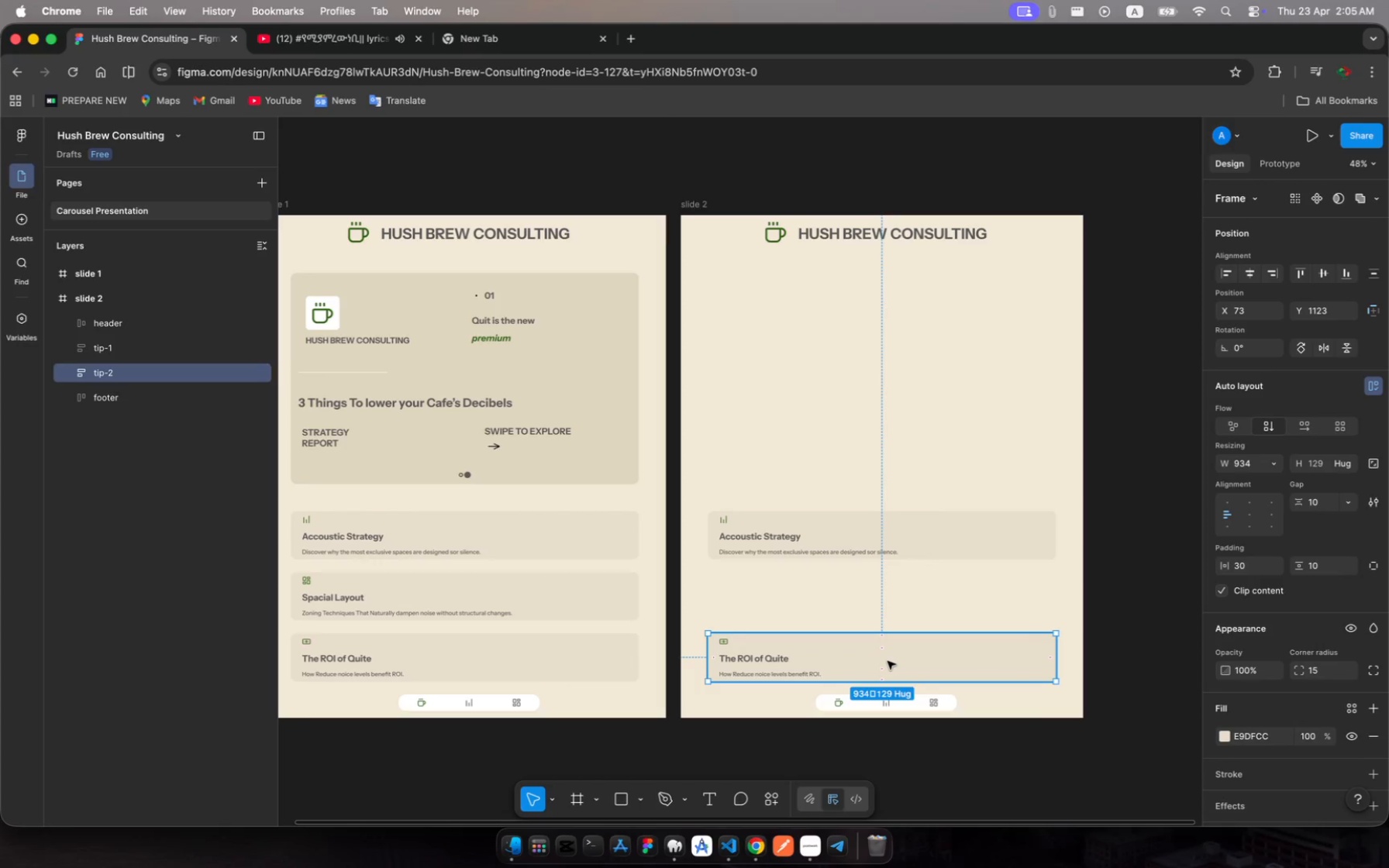 
key(Backspace)
 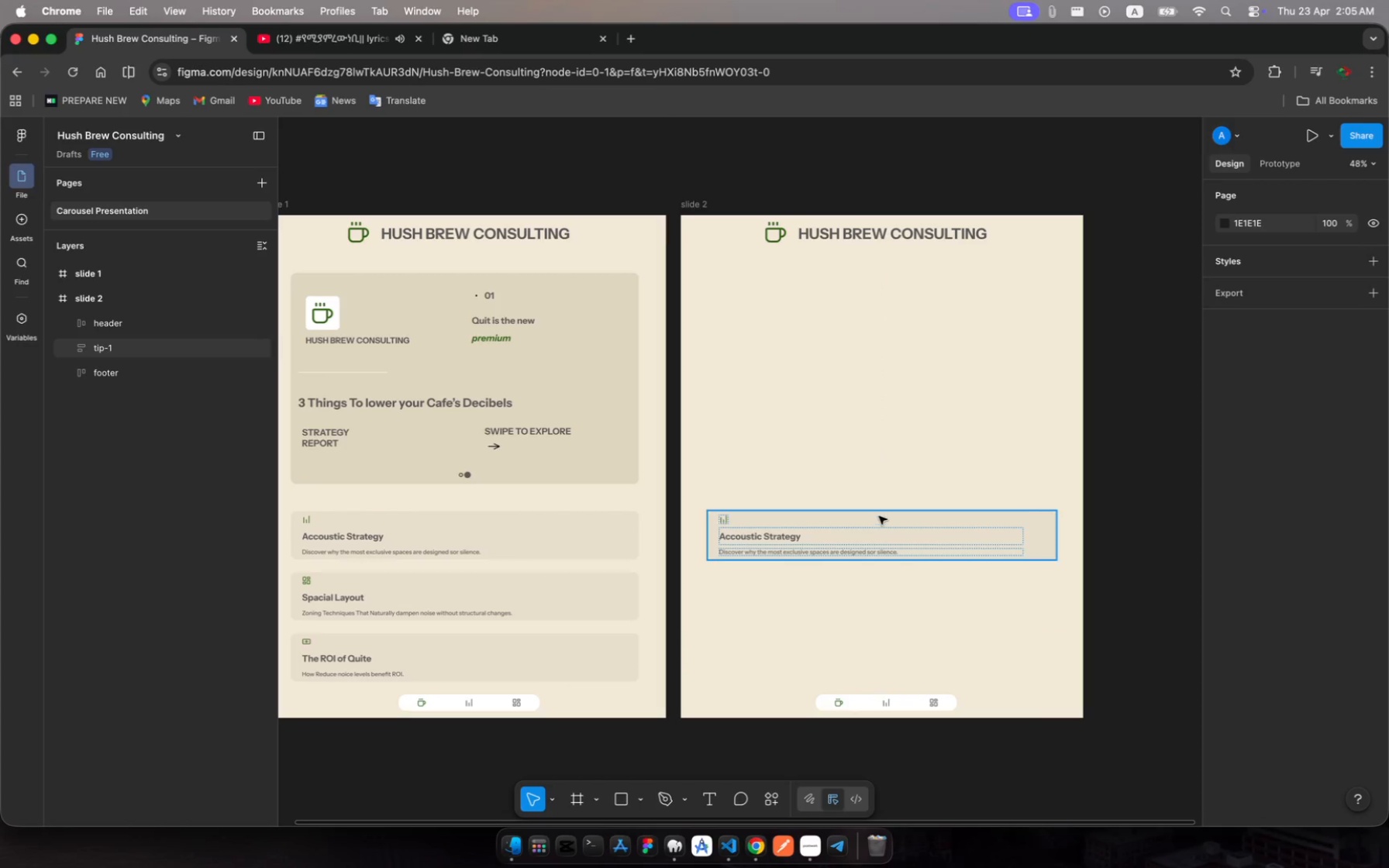 
left_click([879, 516])
 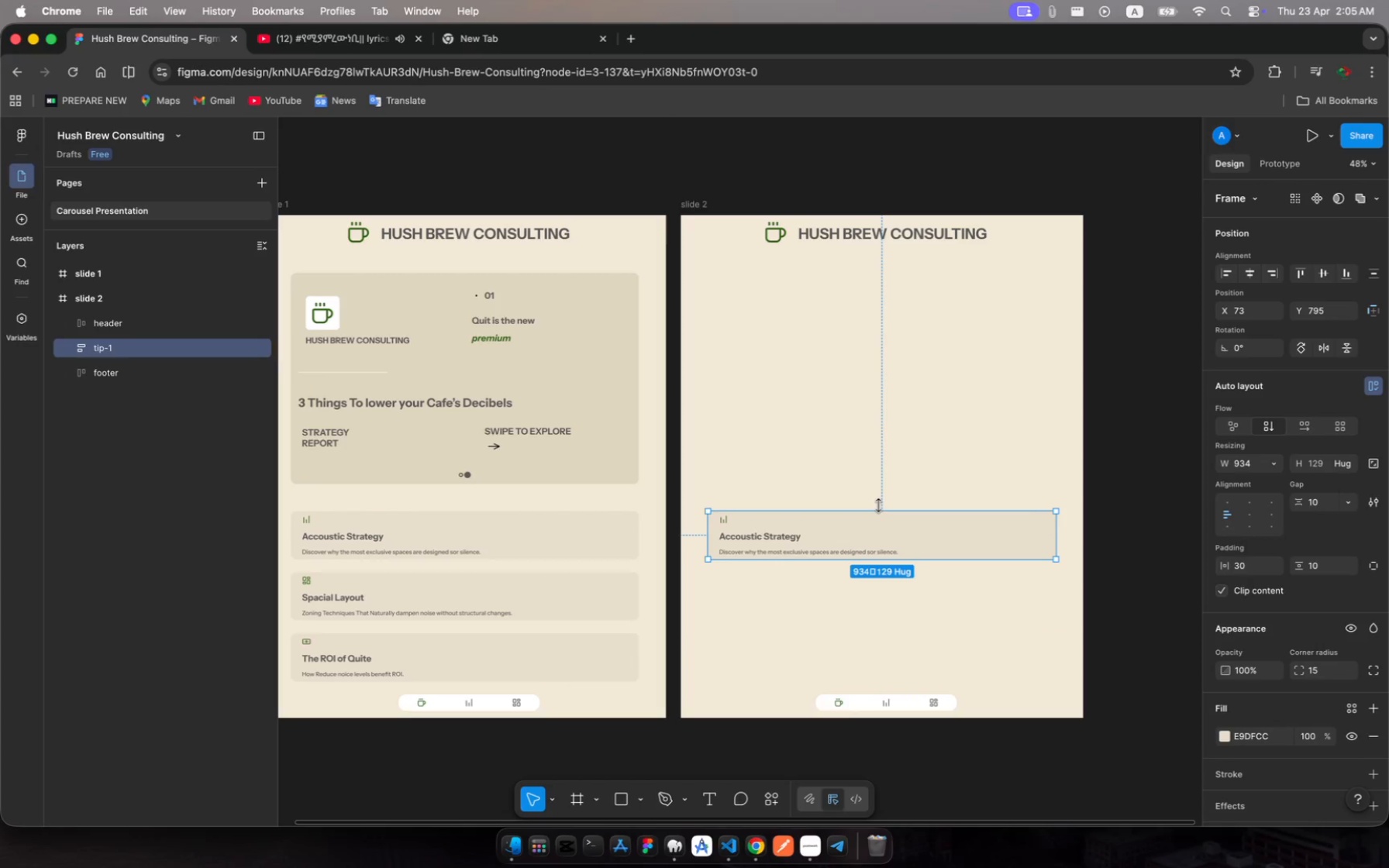 
left_click_drag(start_coordinate=[879, 505], to_coordinate=[878, 388])
 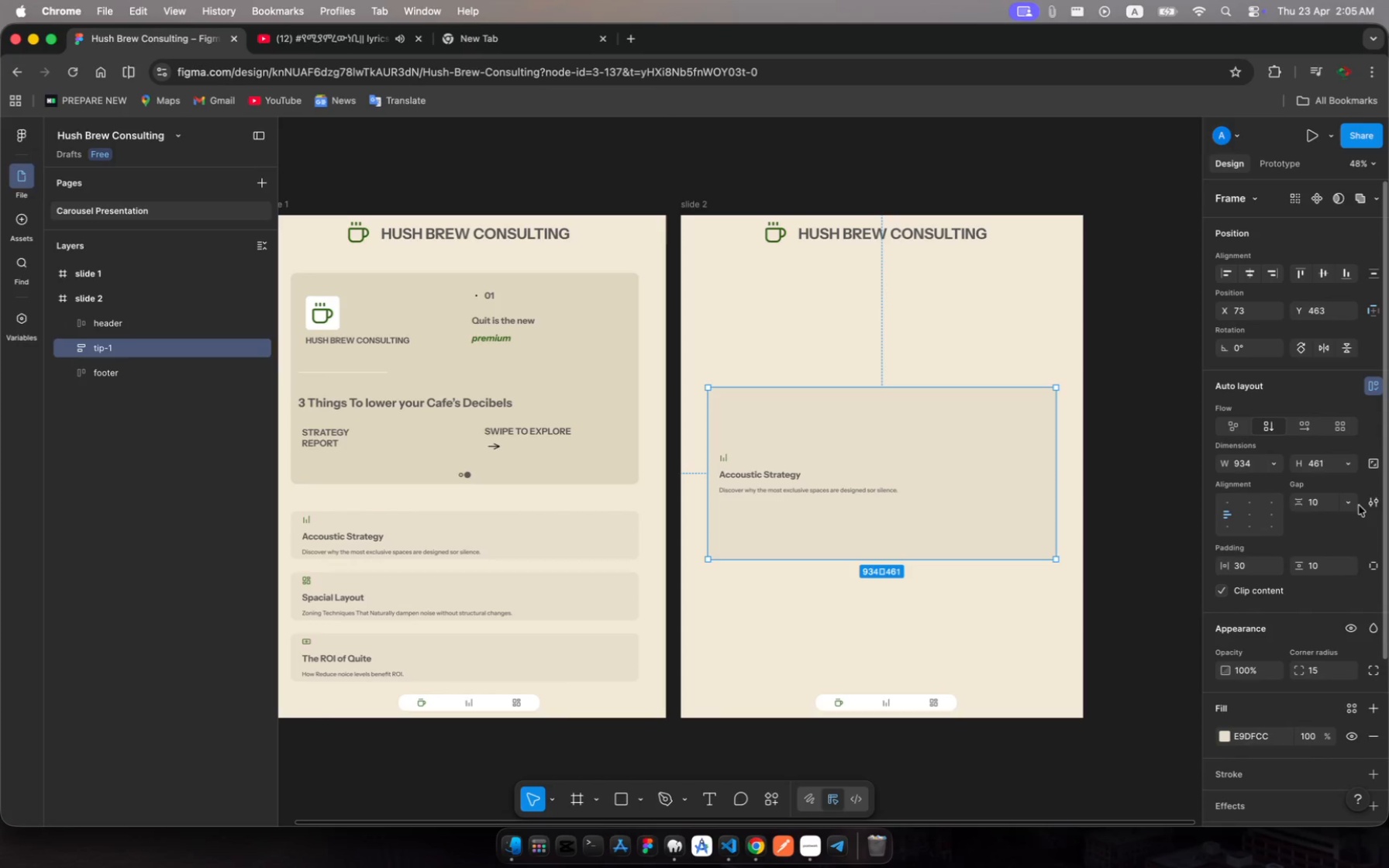 
wait(5.18)
 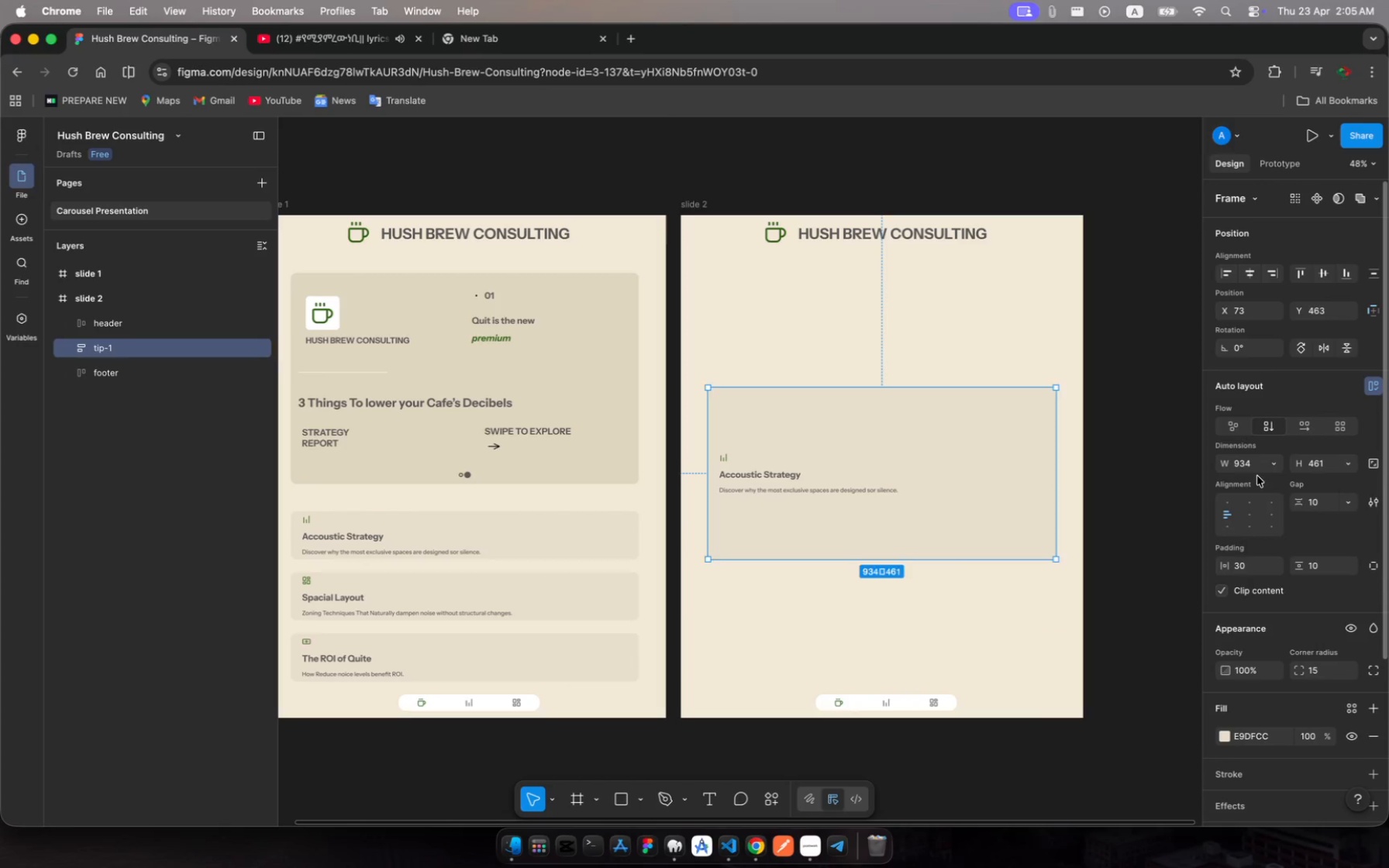 
left_click([1353, 505])
 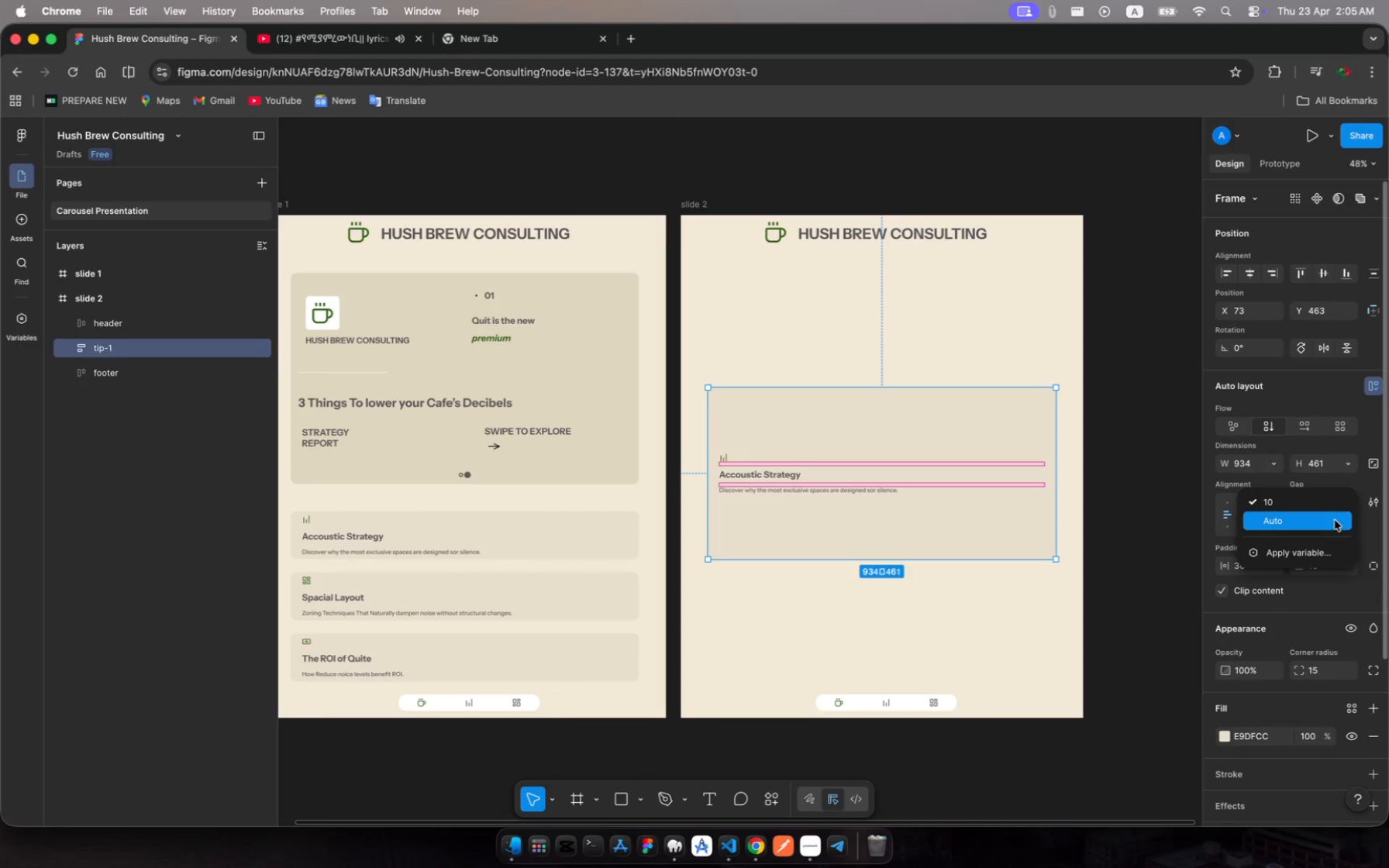 
left_click([1335, 520])
 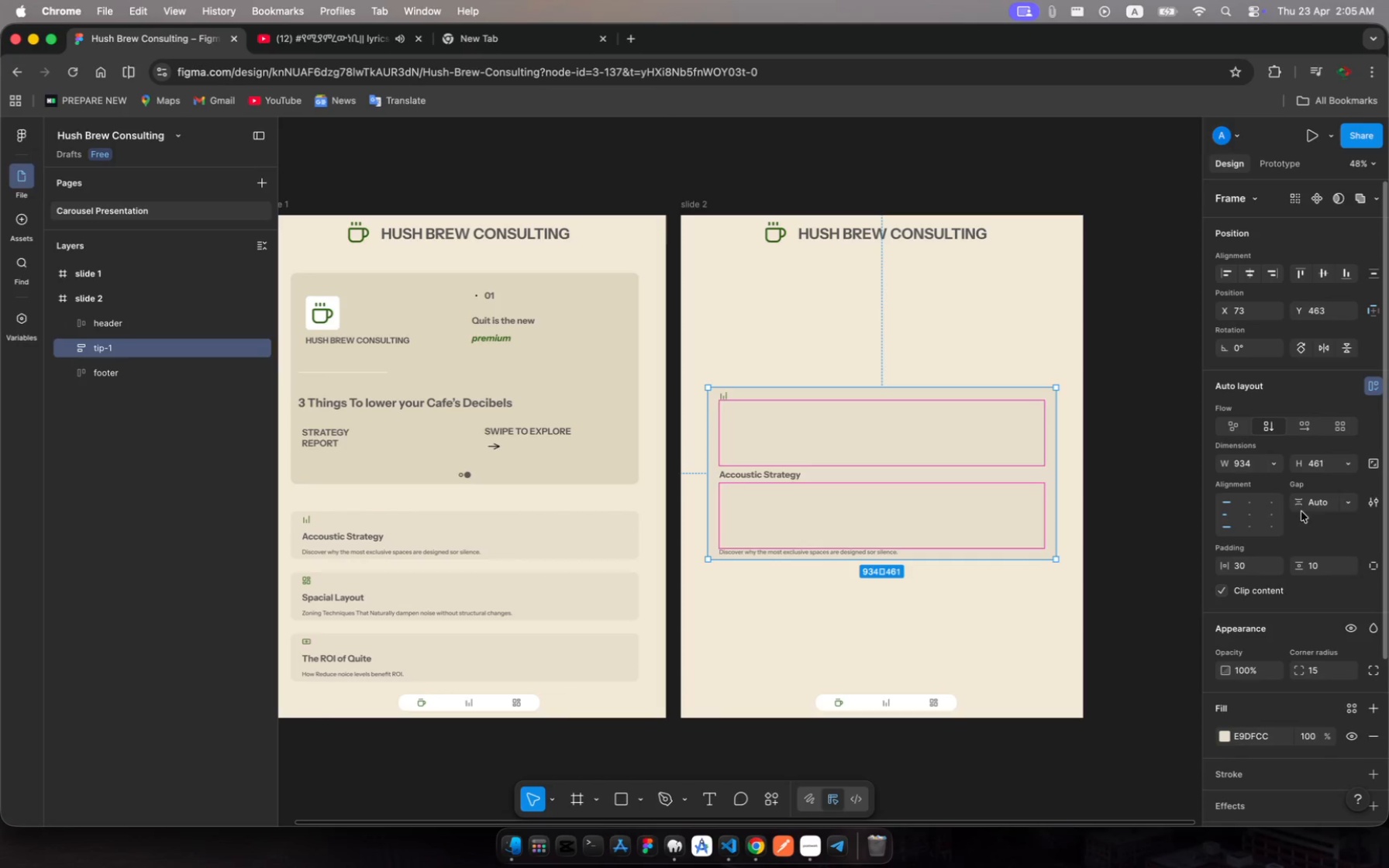 
wait(6.66)
 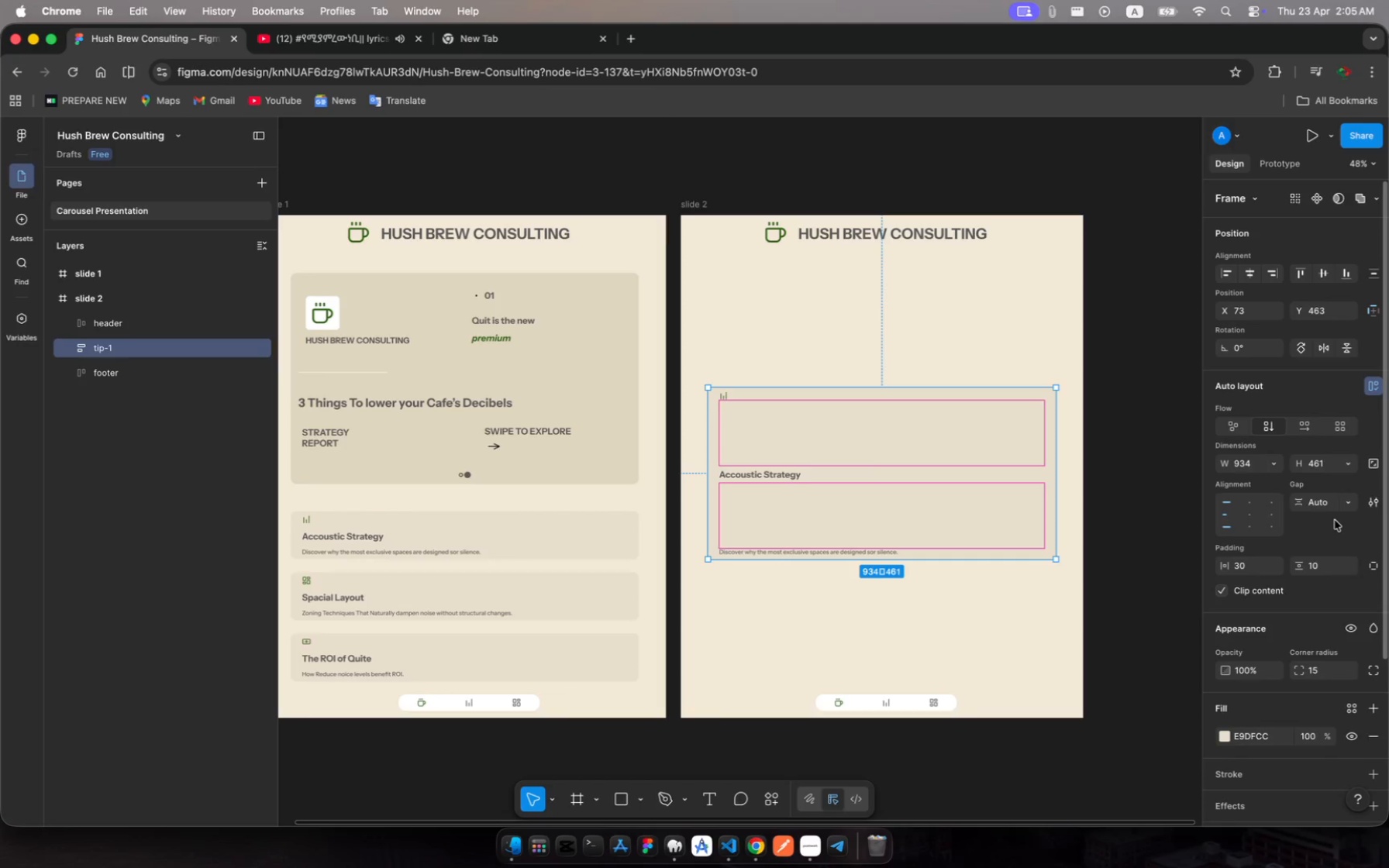 
left_click([1251, 517])
 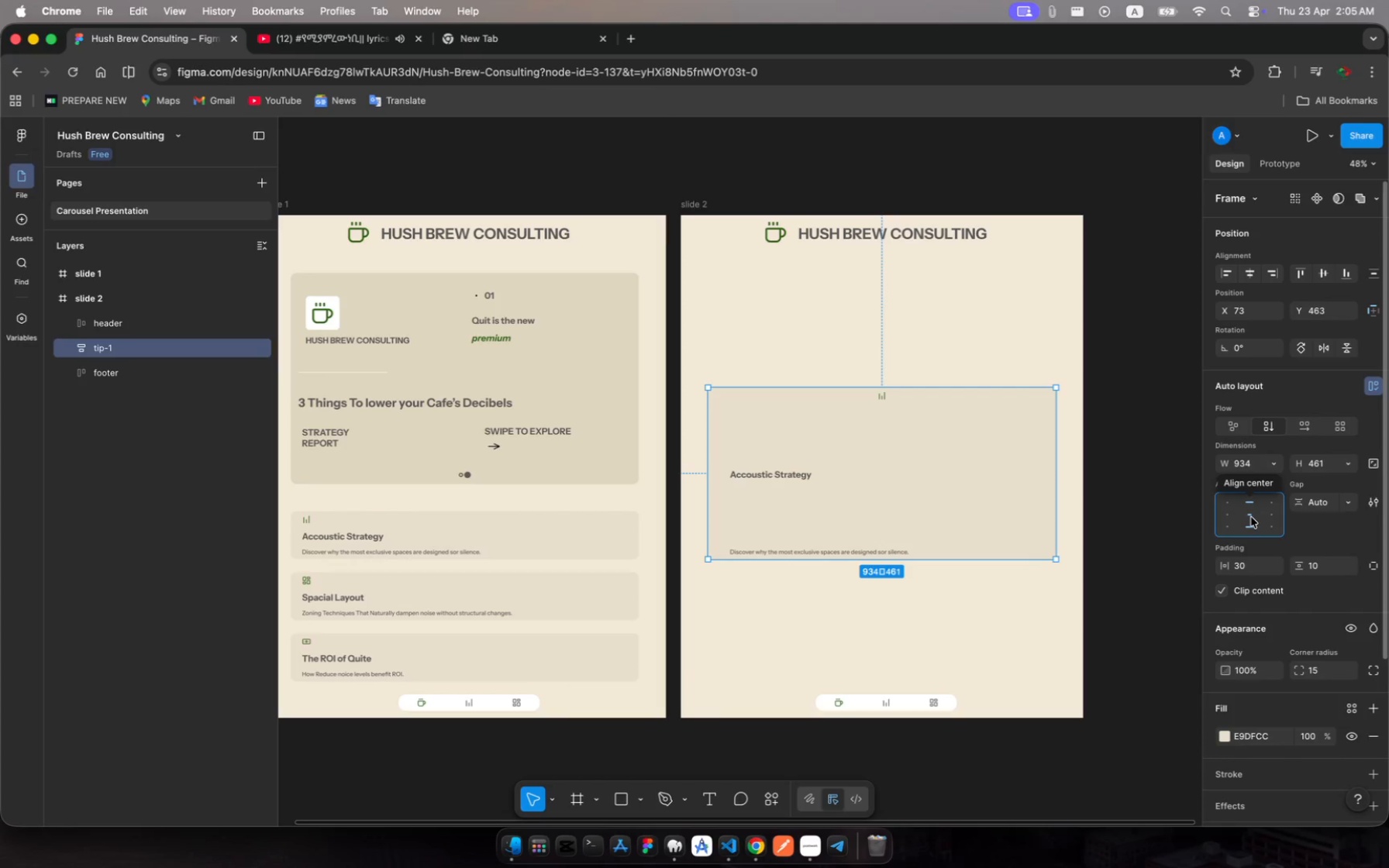 
wait(15.76)
 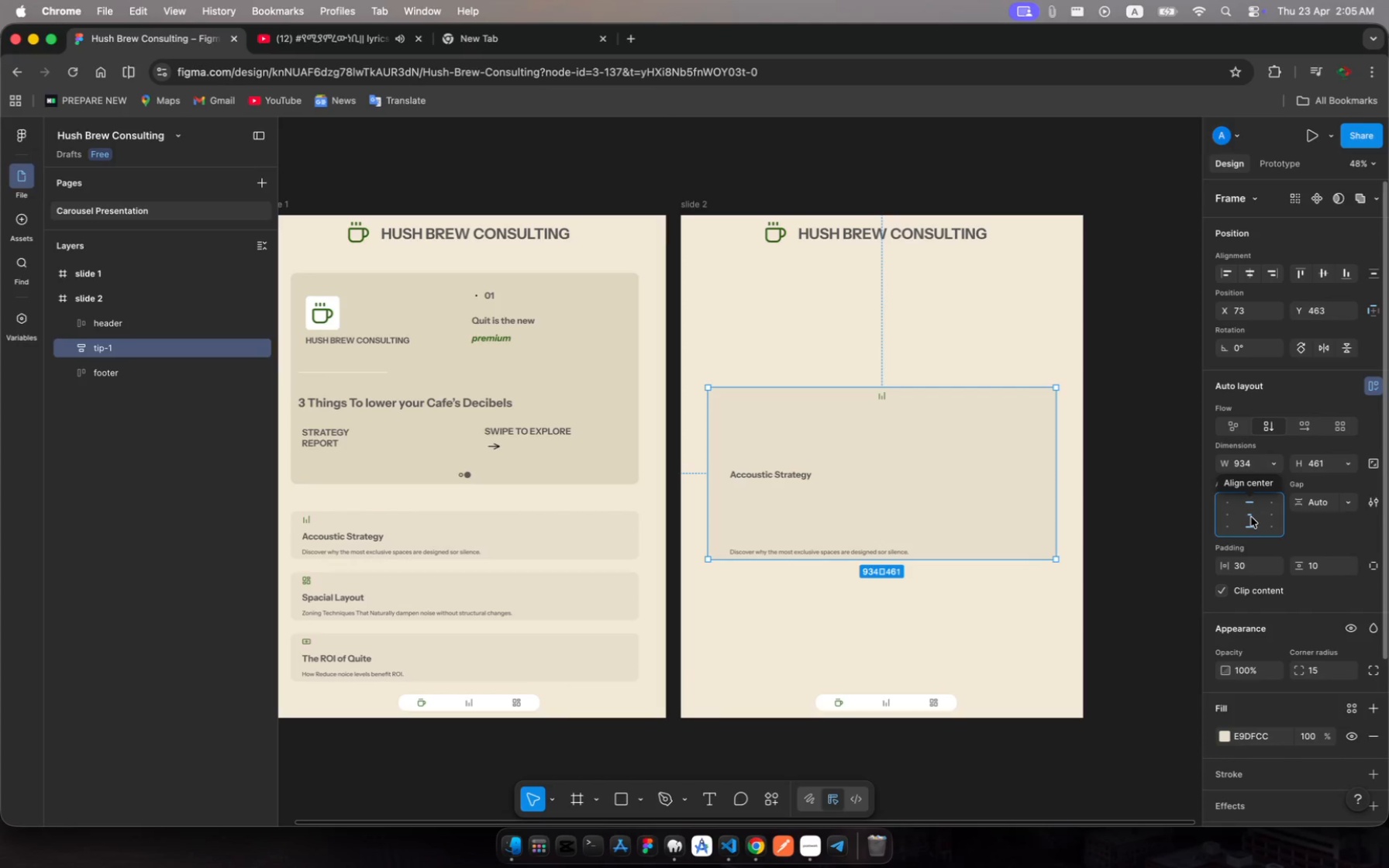 
left_click([767, 477])
 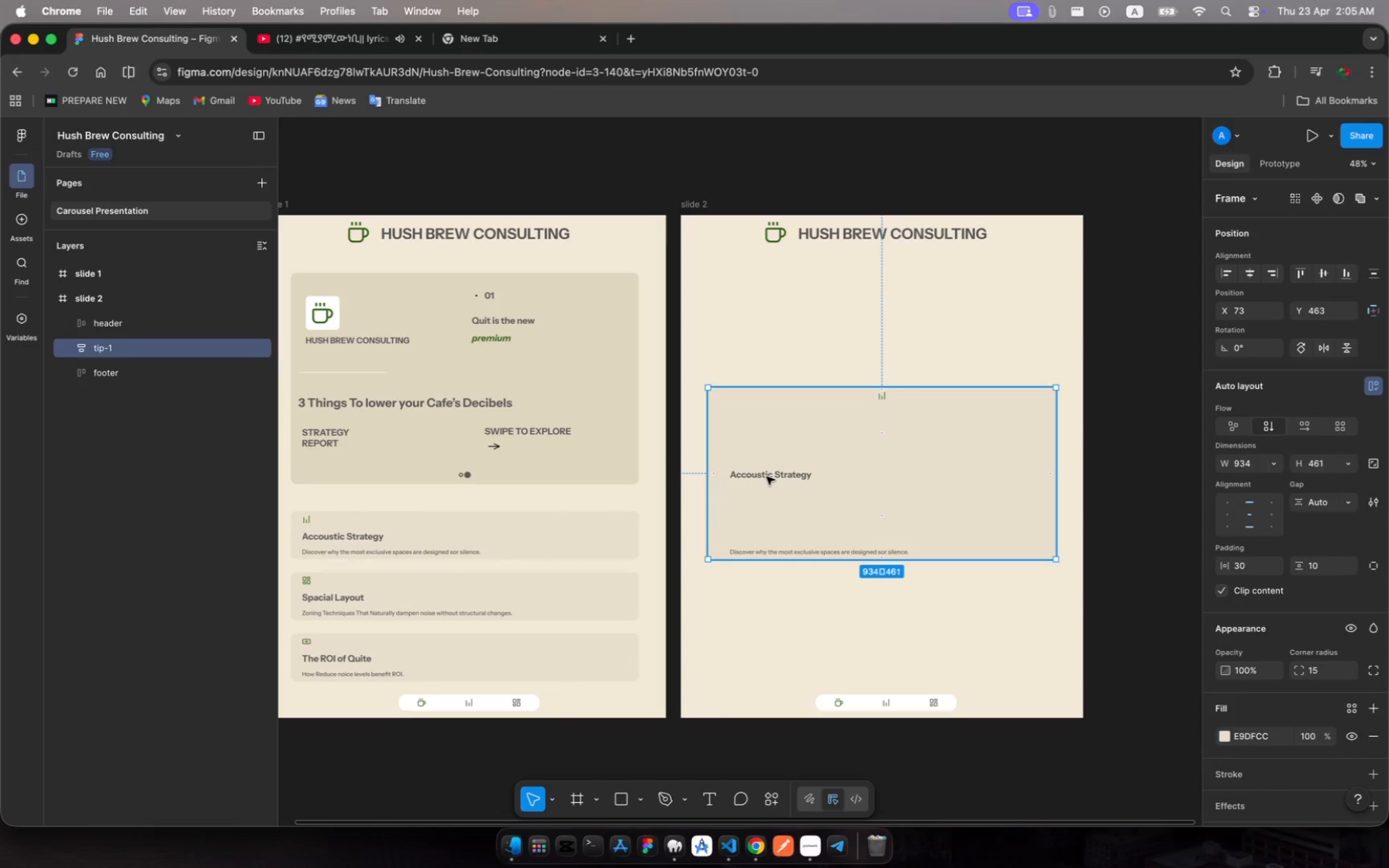 
left_click([767, 477])
 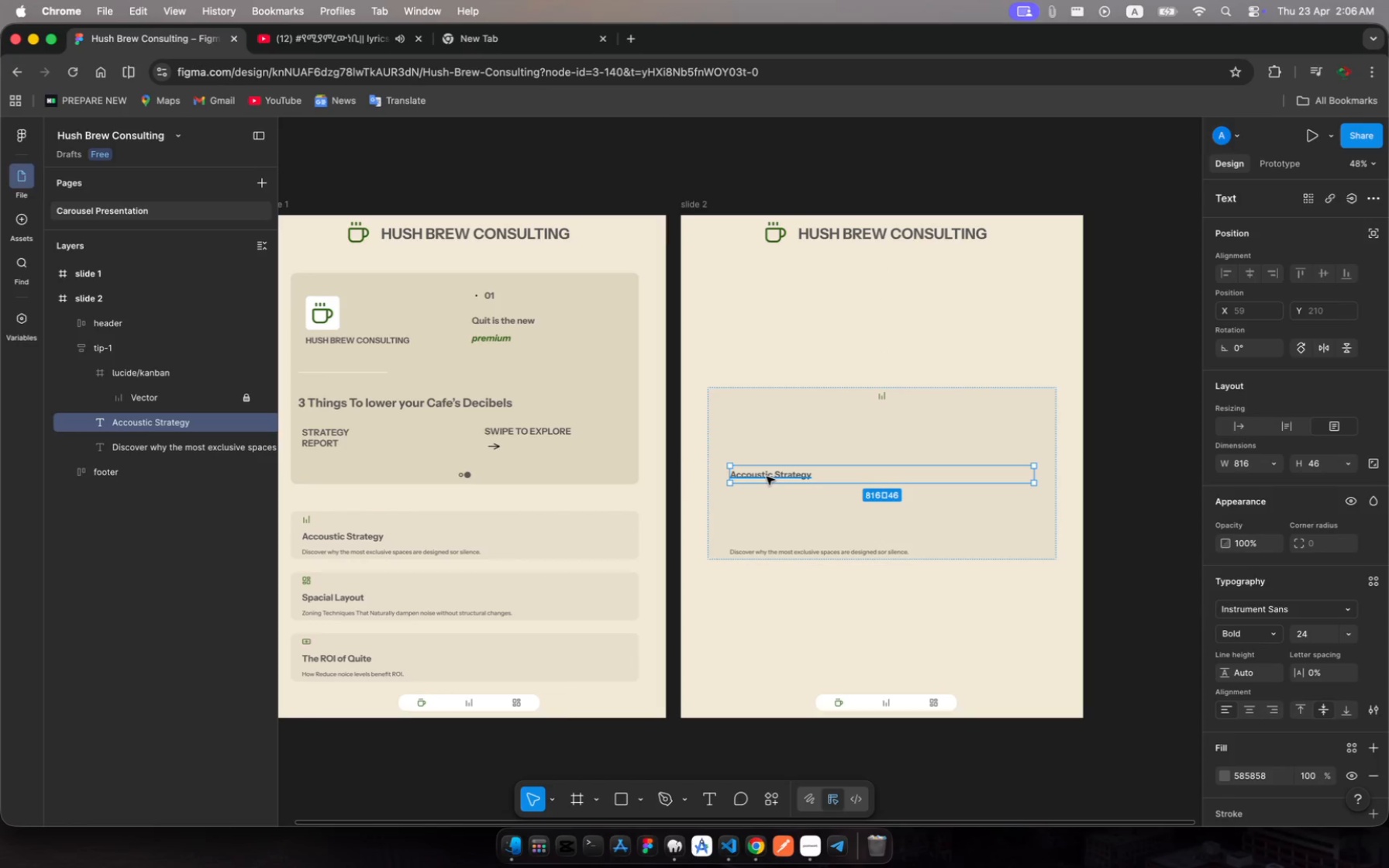 
wait(8.72)
 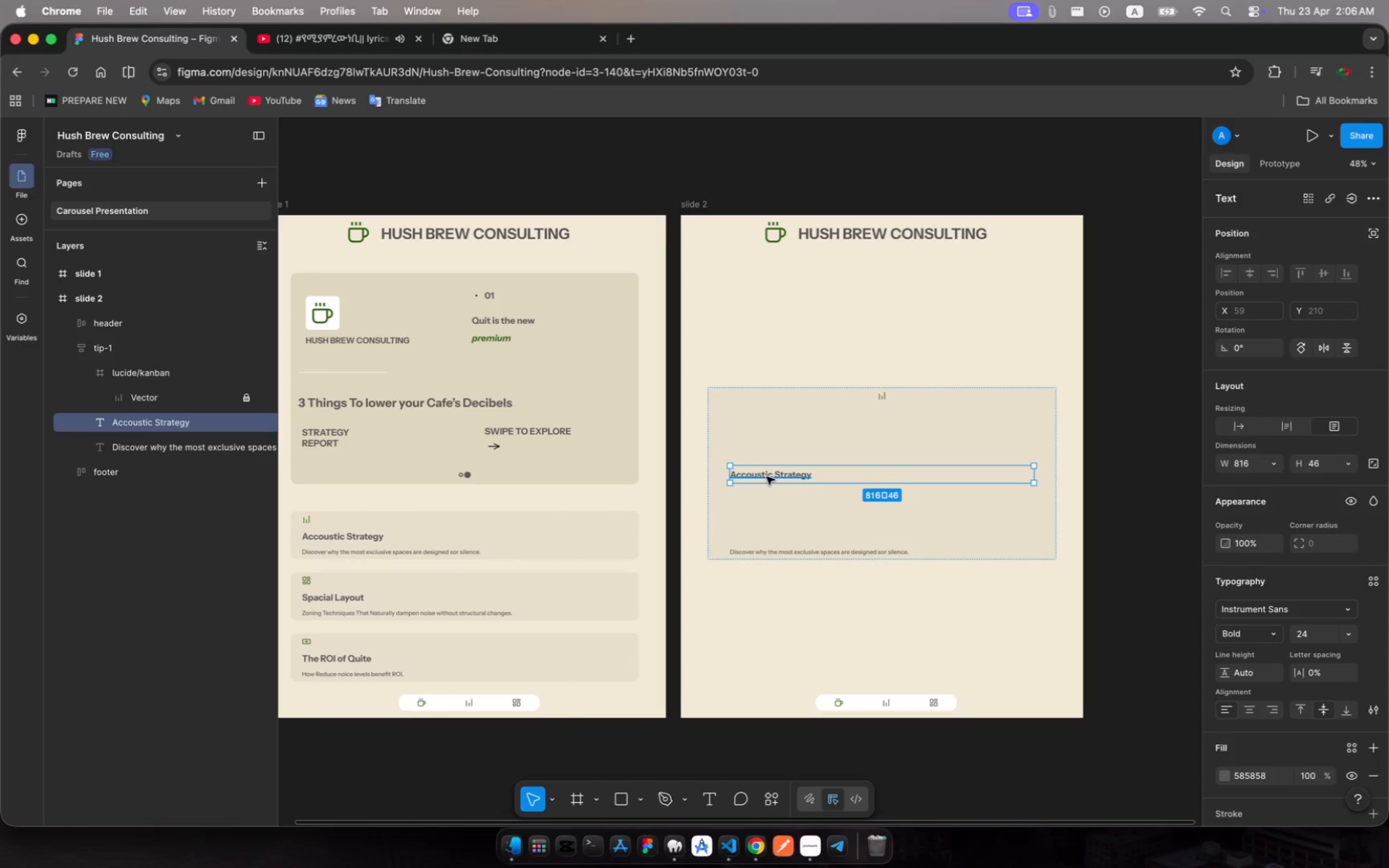 
left_click([813, 476])
 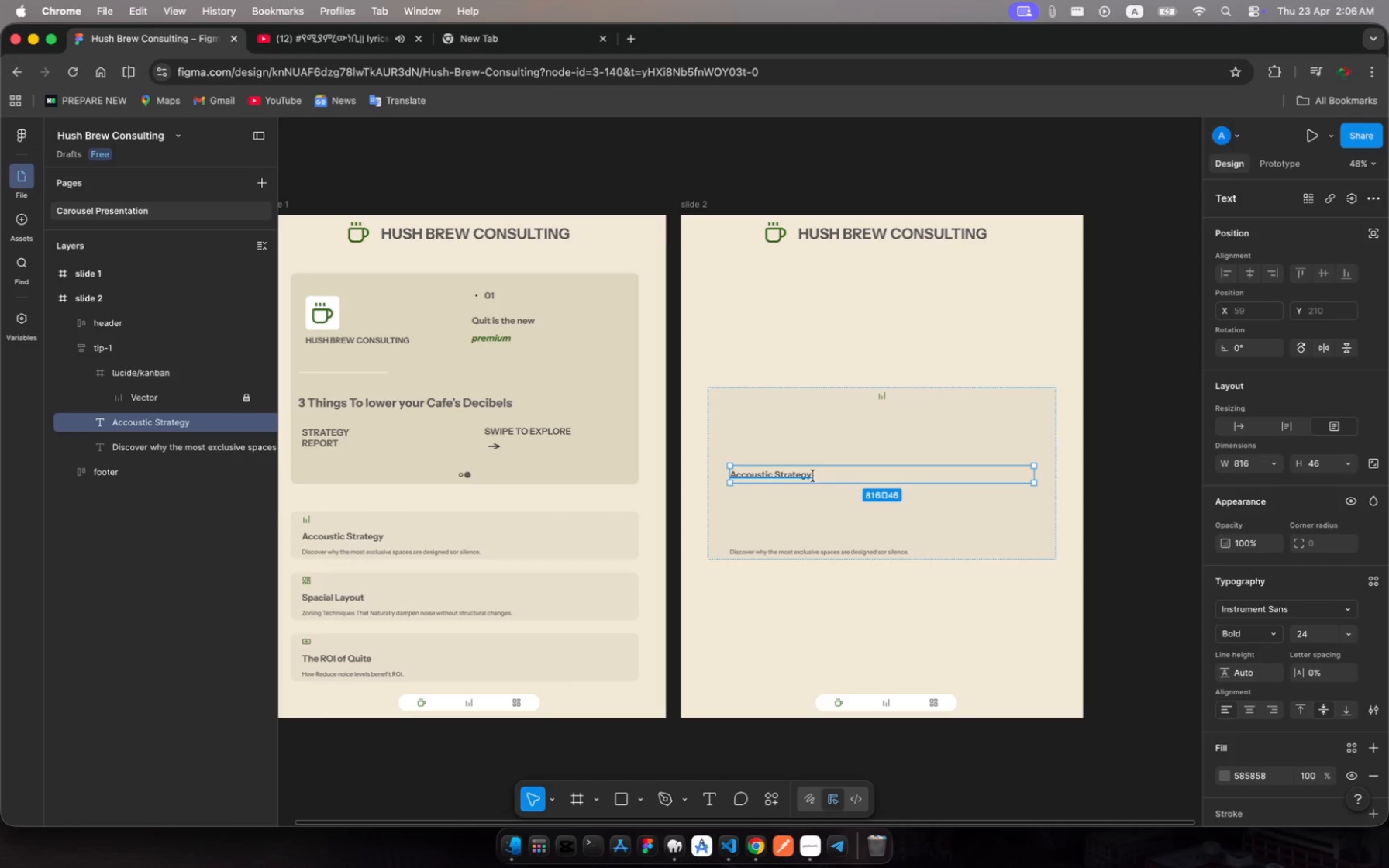 
left_click([813, 476])
 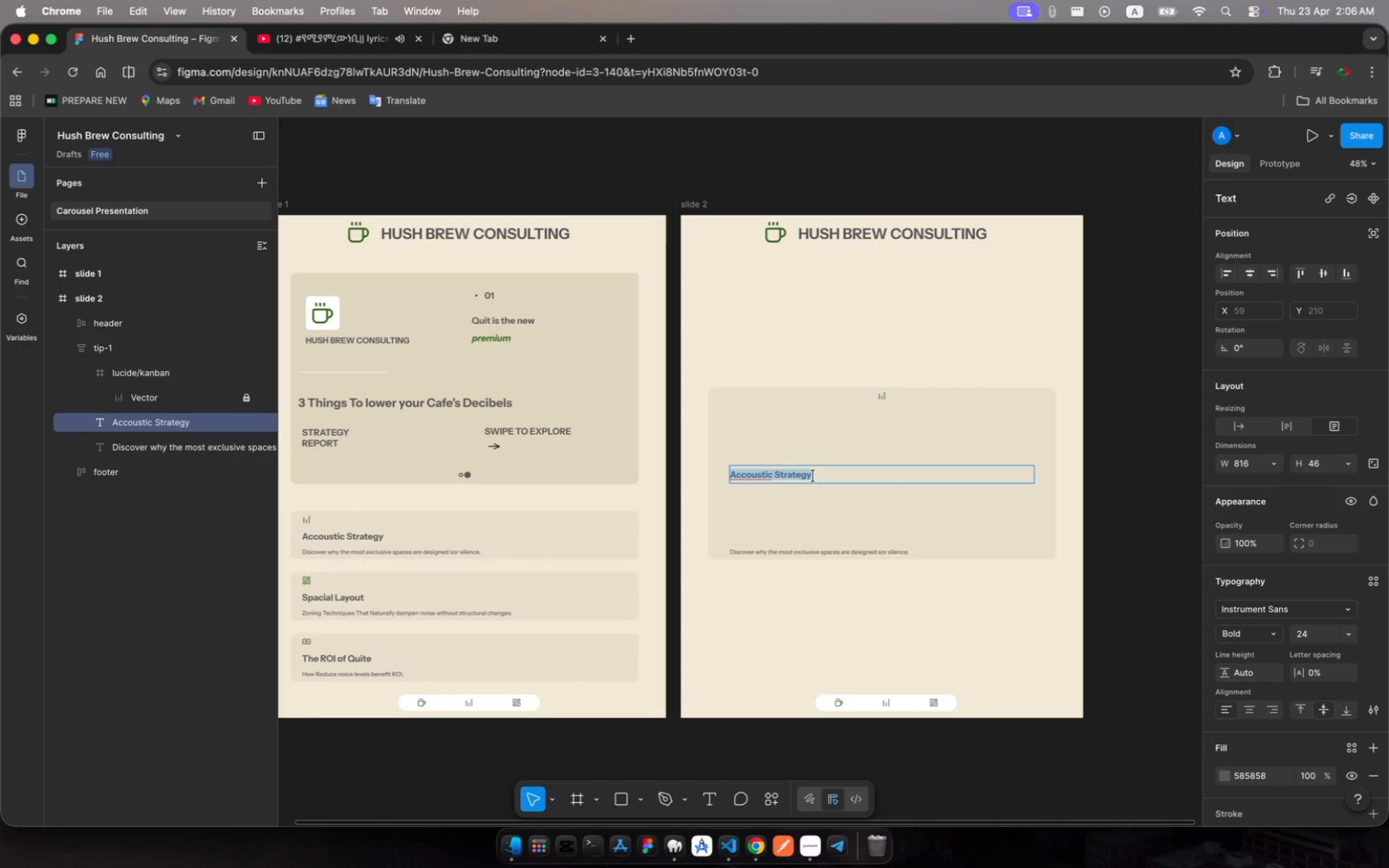 
key(ArrowRight)
 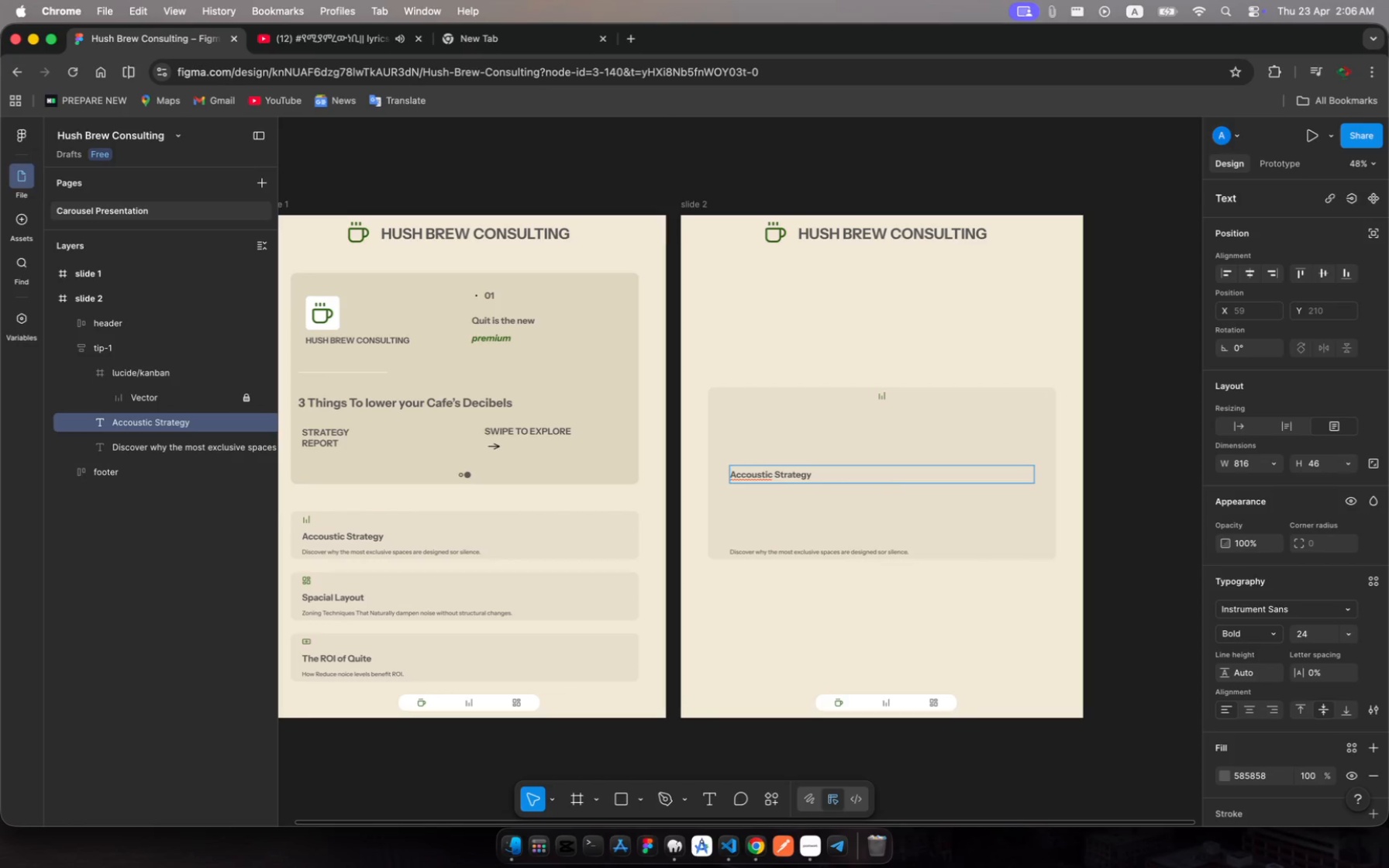 
key(Backspace)
 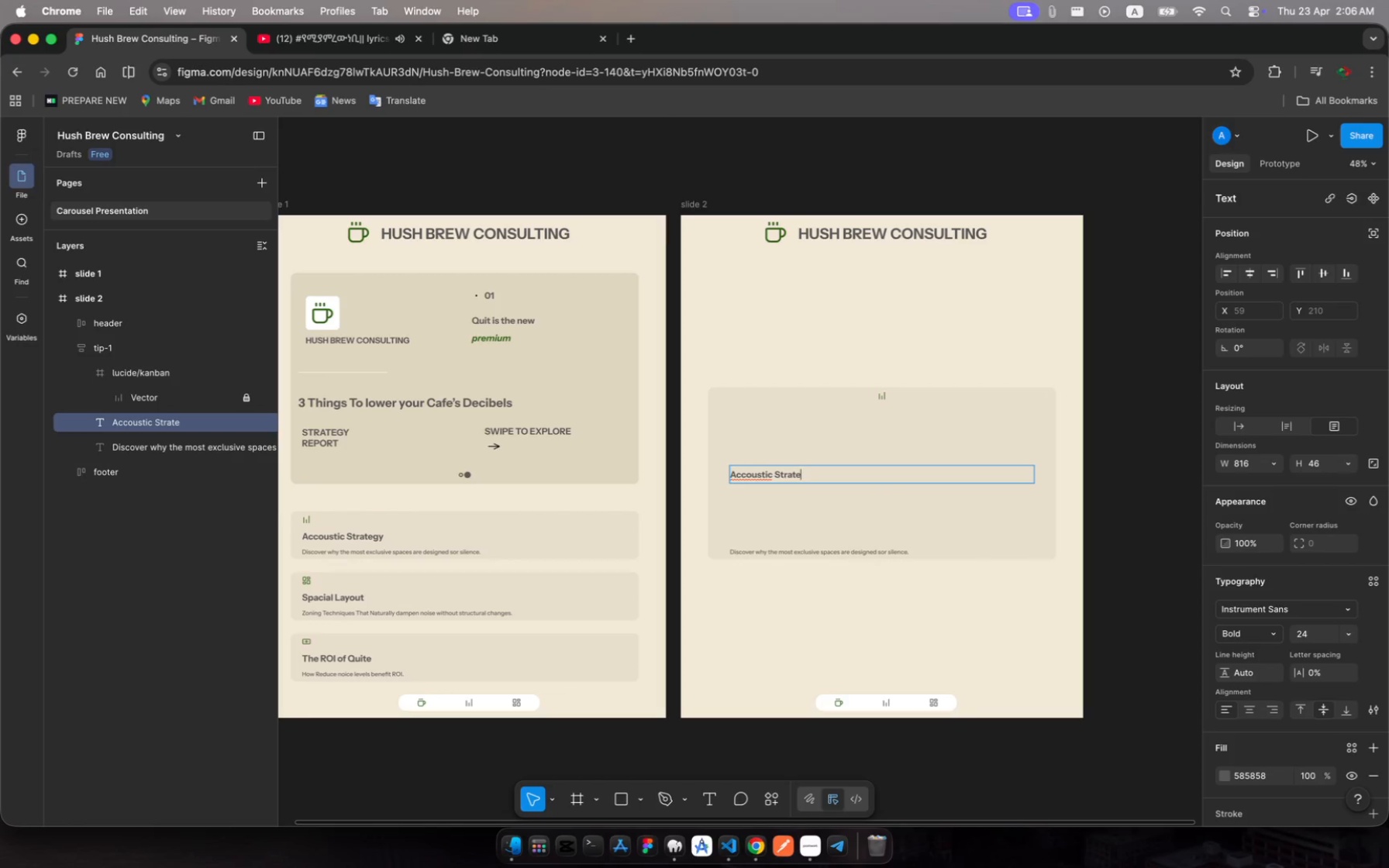 
key(Backspace)
 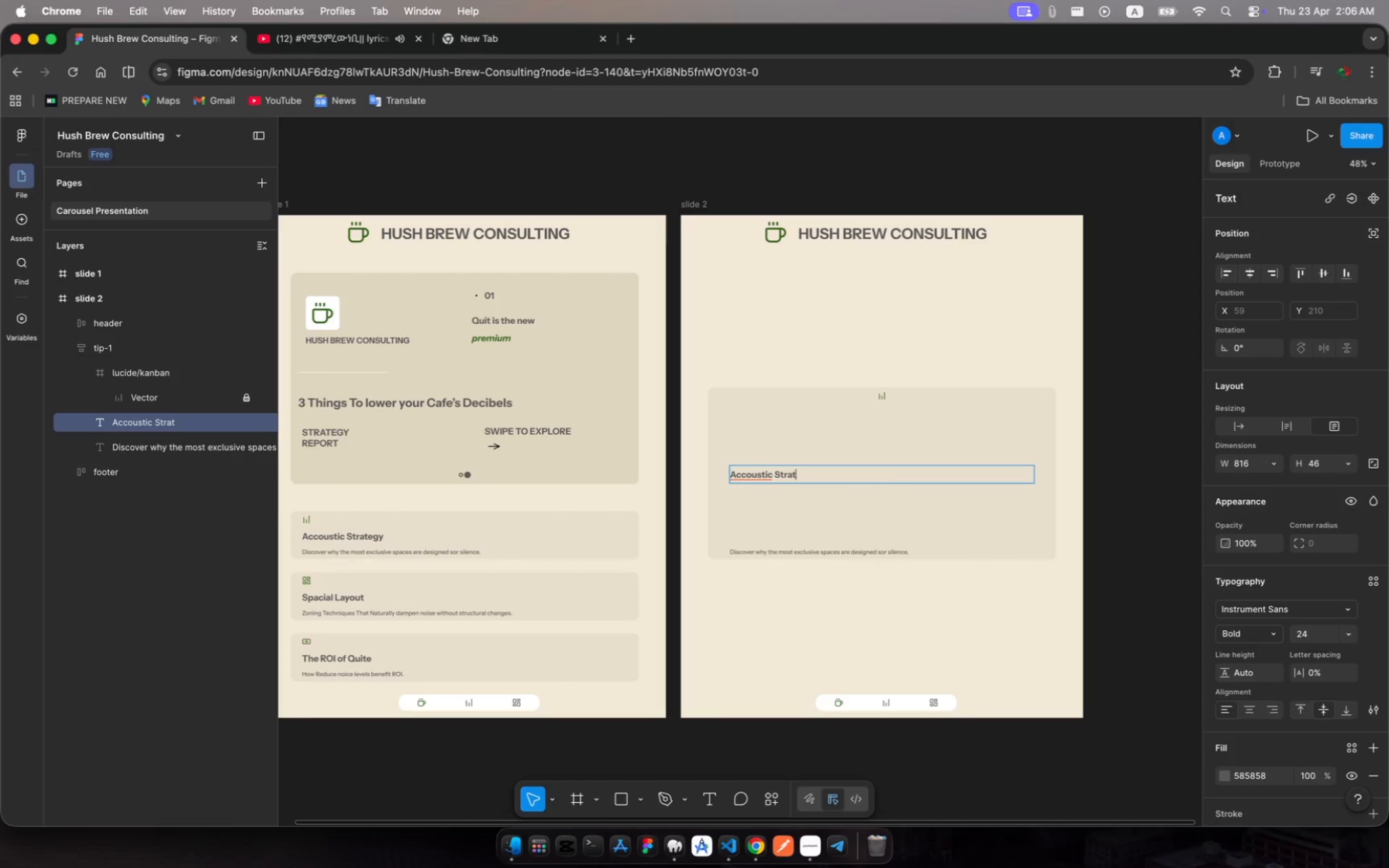 
key(Backspace)
 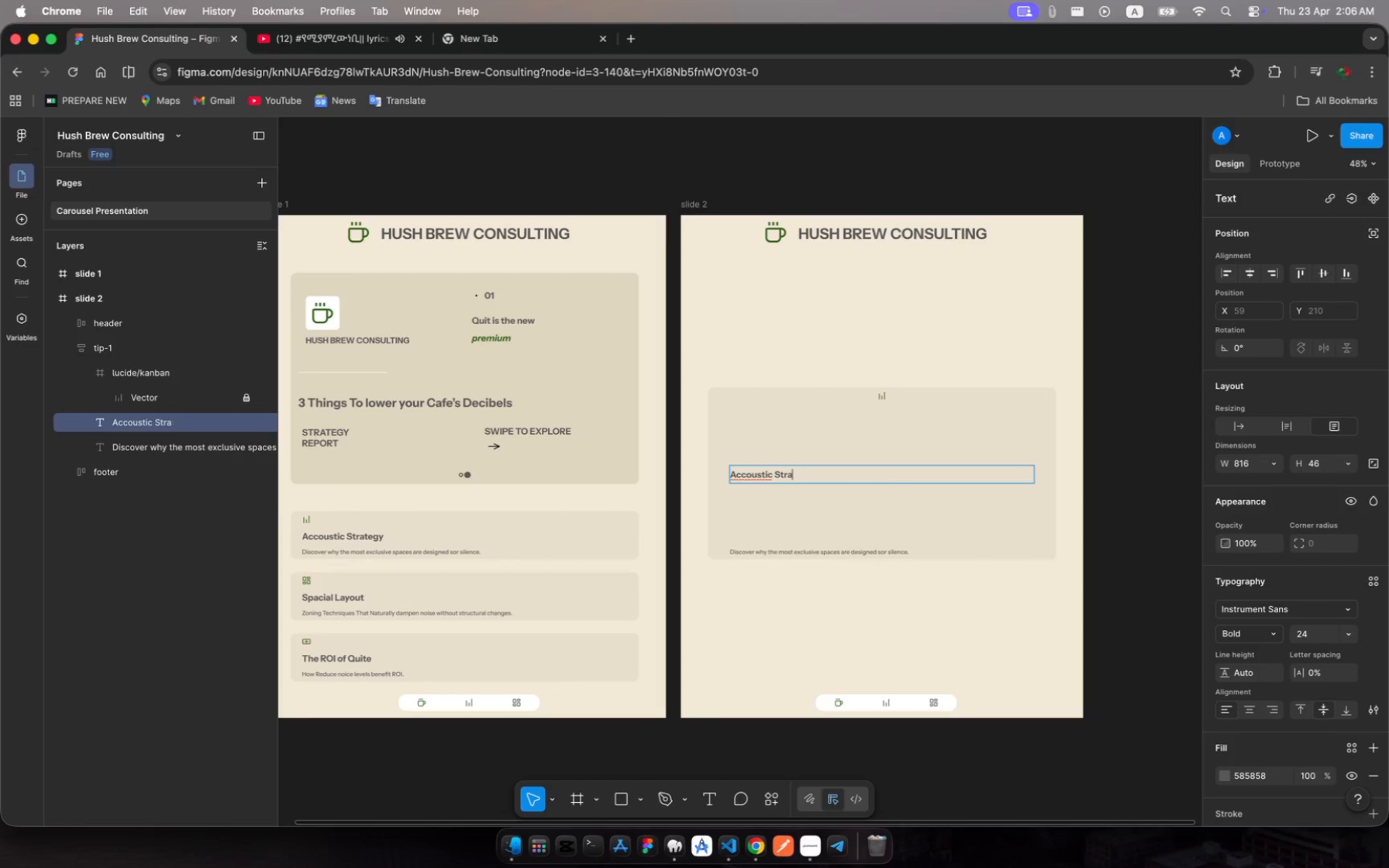 
key(Backspace)
 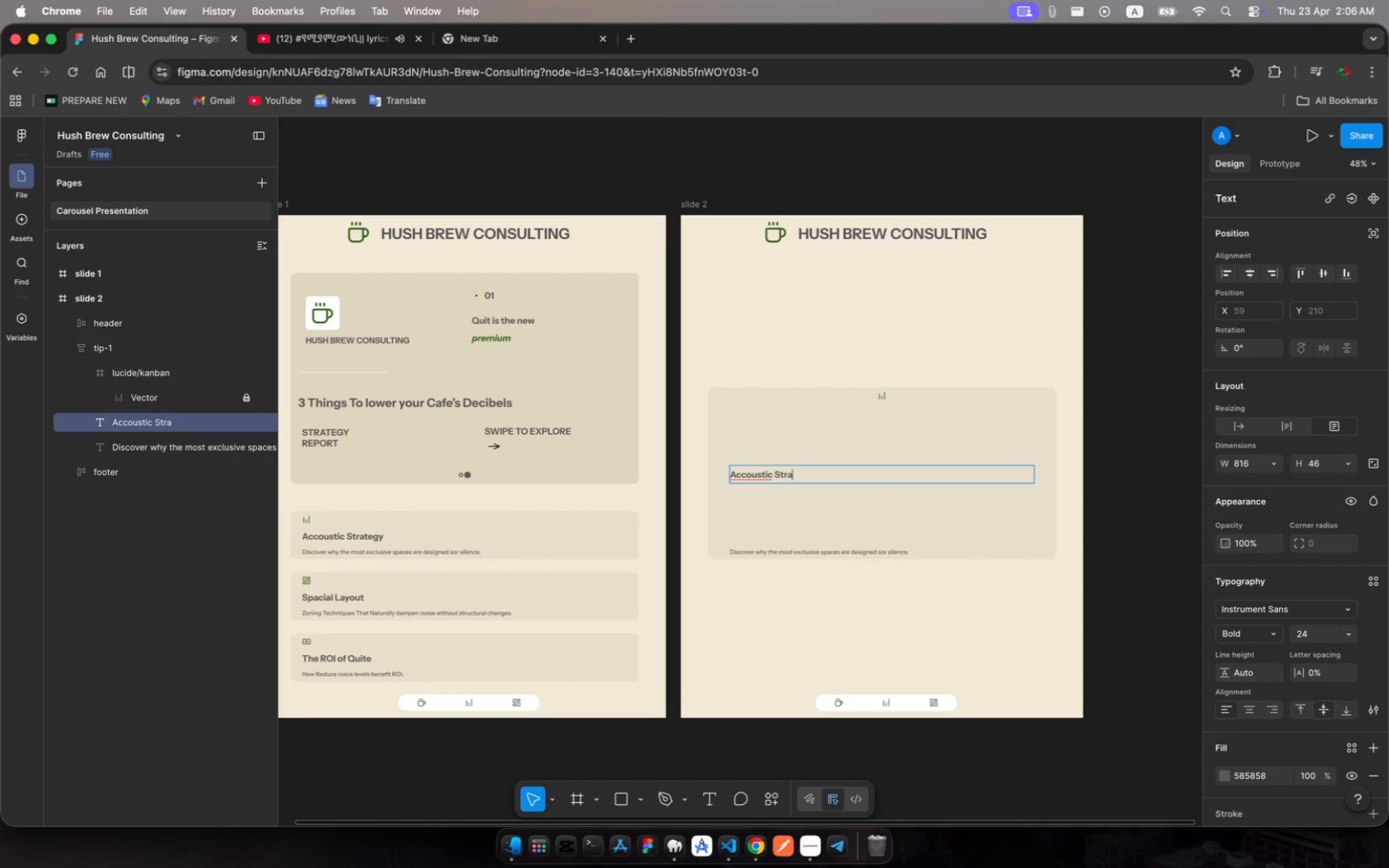 
key(Backspace)
 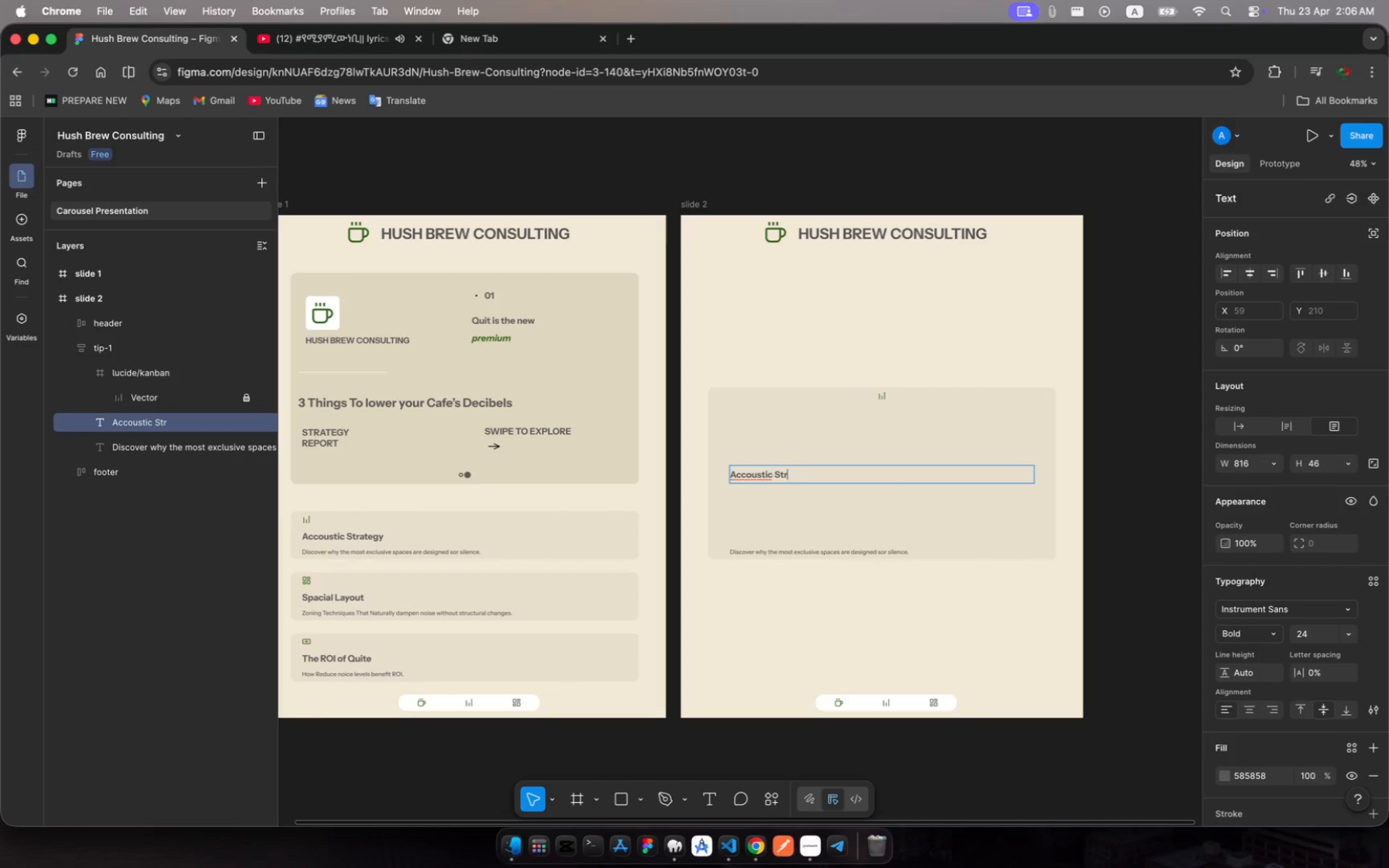 
key(Backspace)
 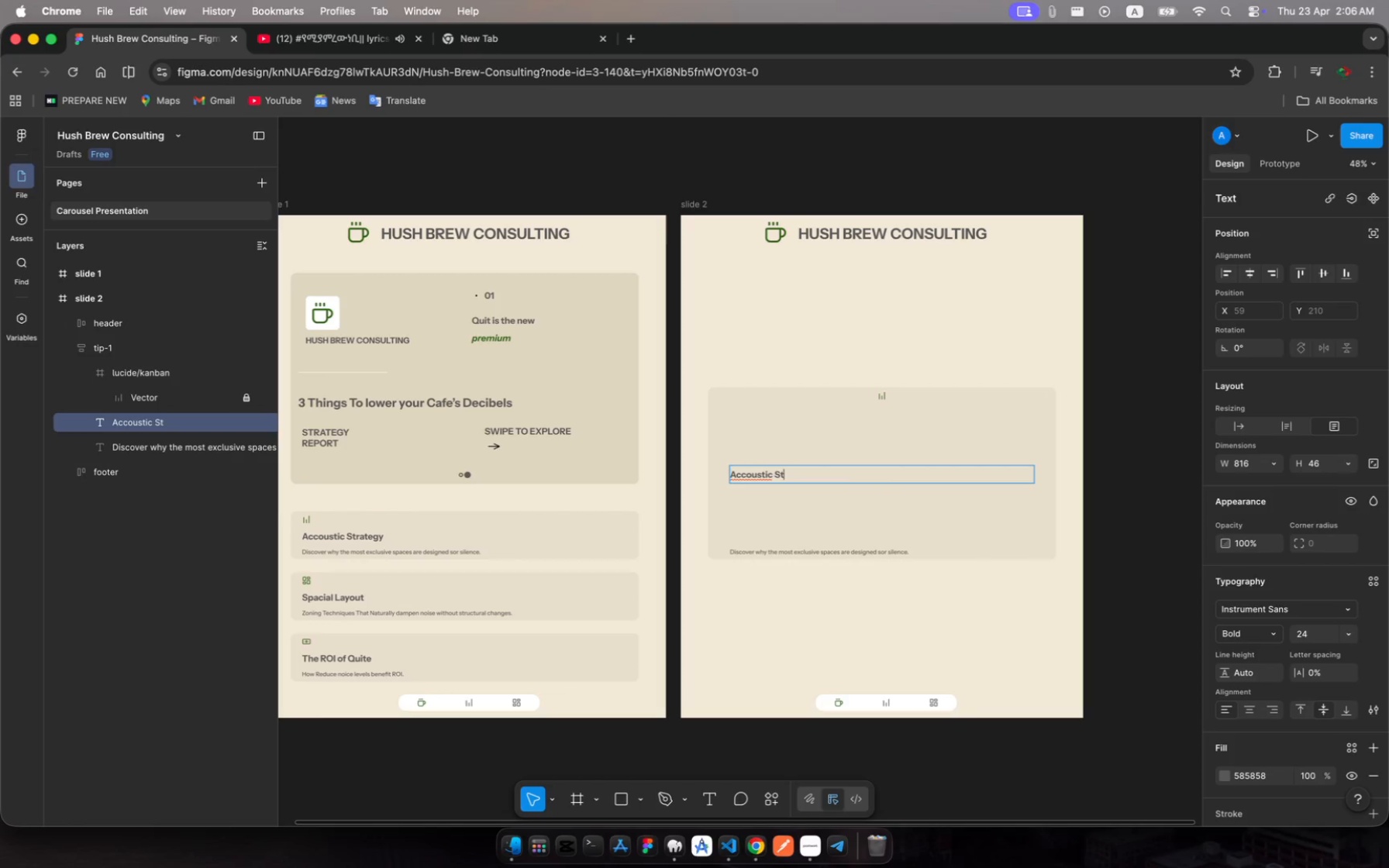 
key(Backspace)
 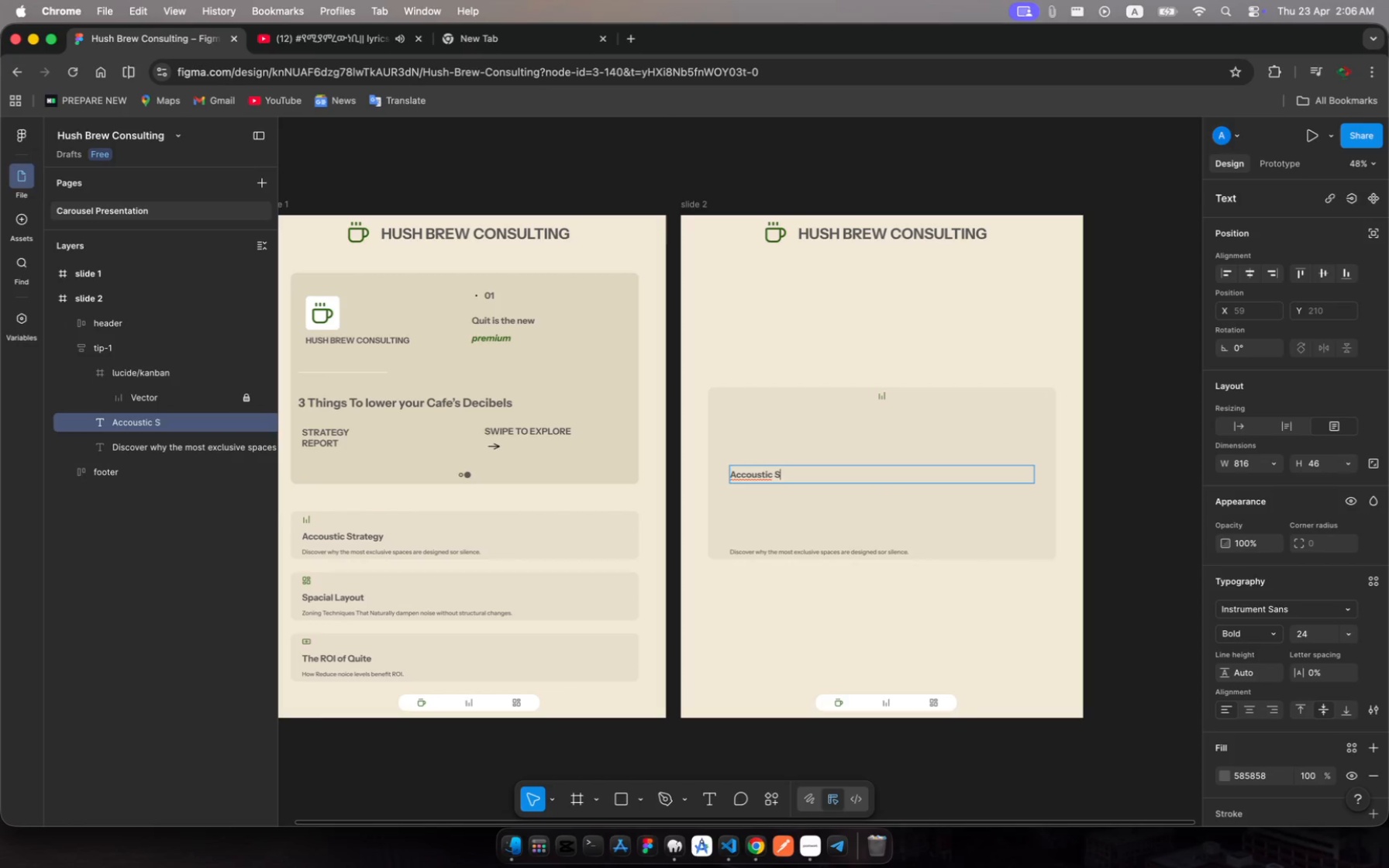 
key(Backspace)
 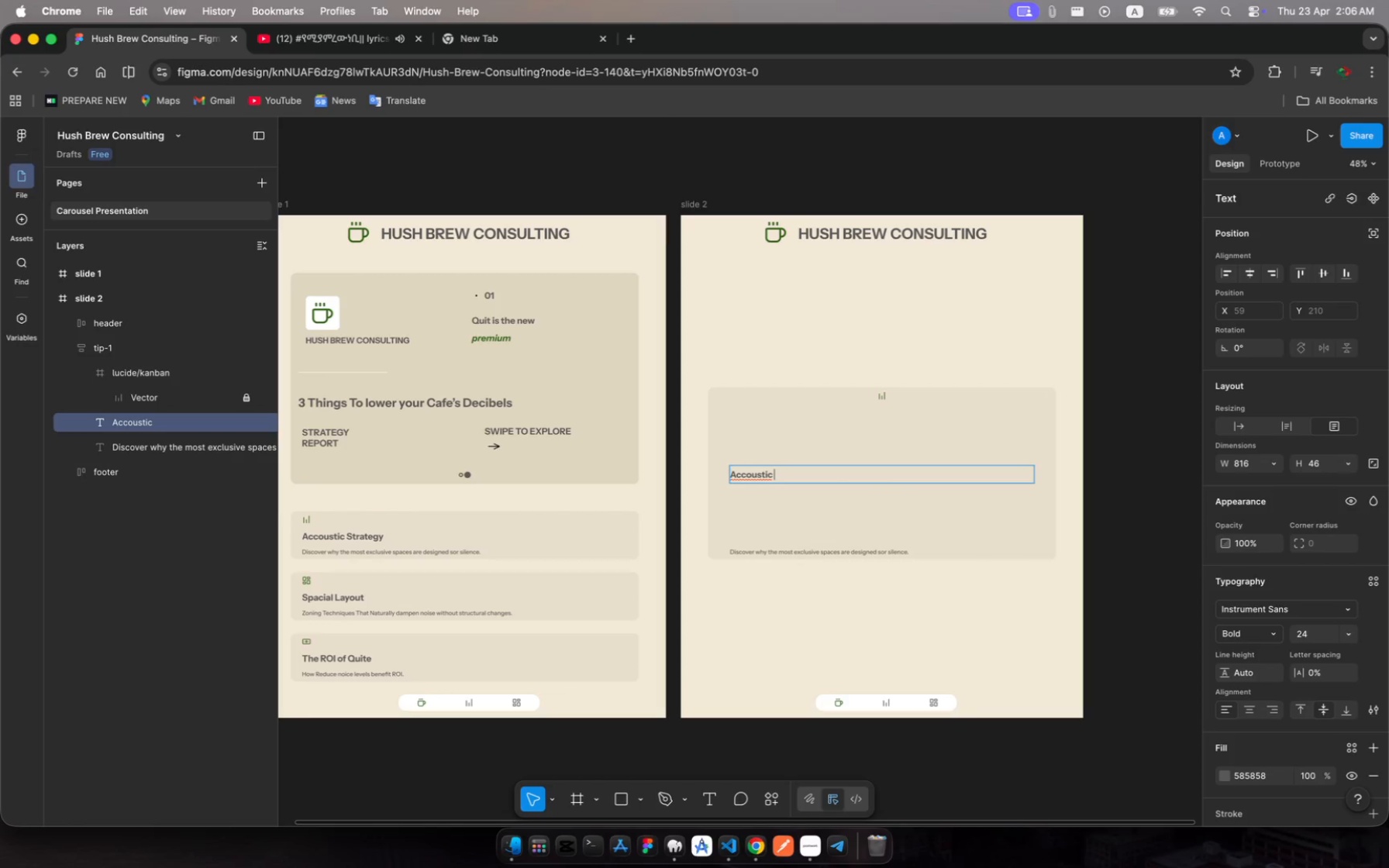 
type(Dampening)
 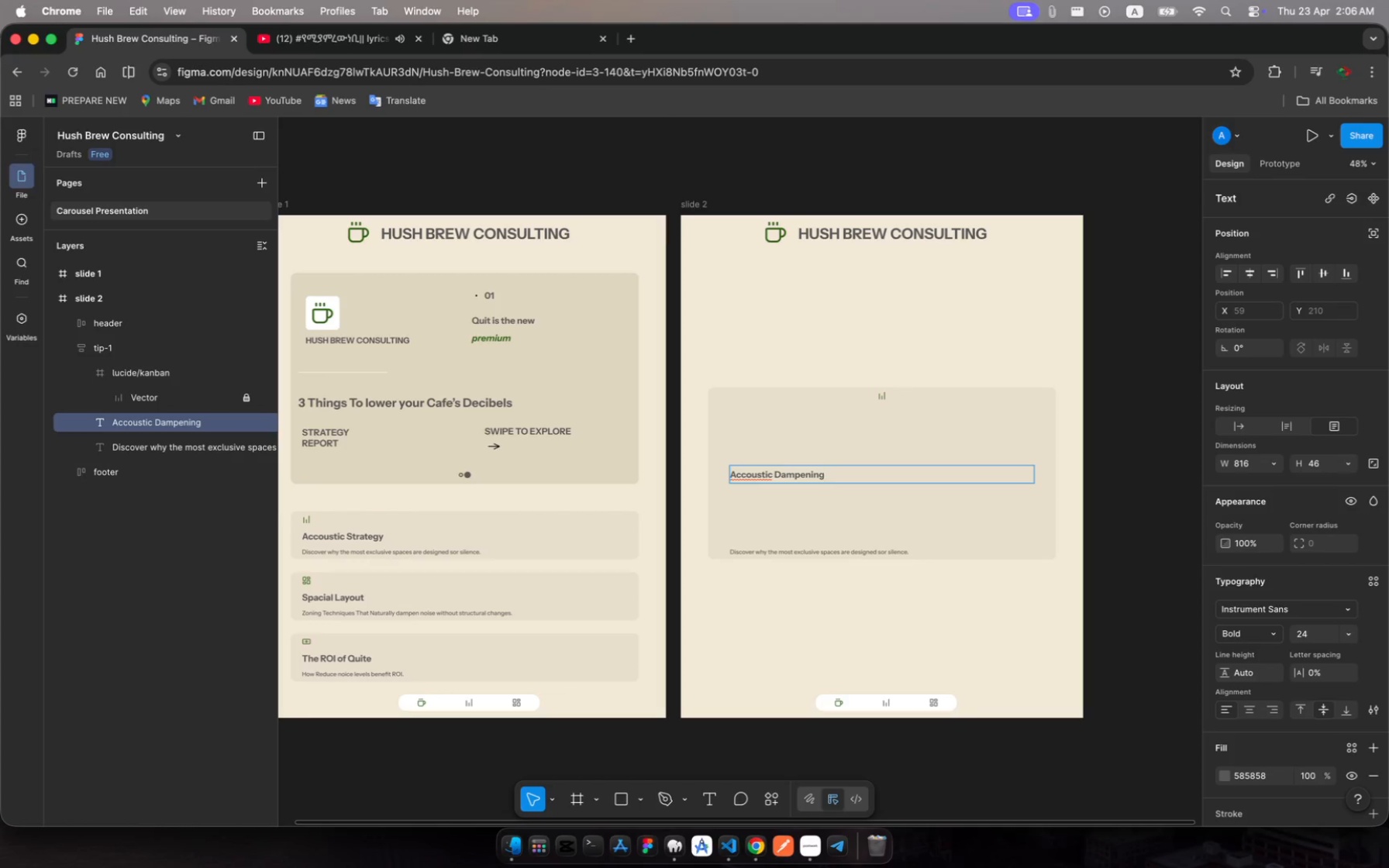 
type( Mats)
 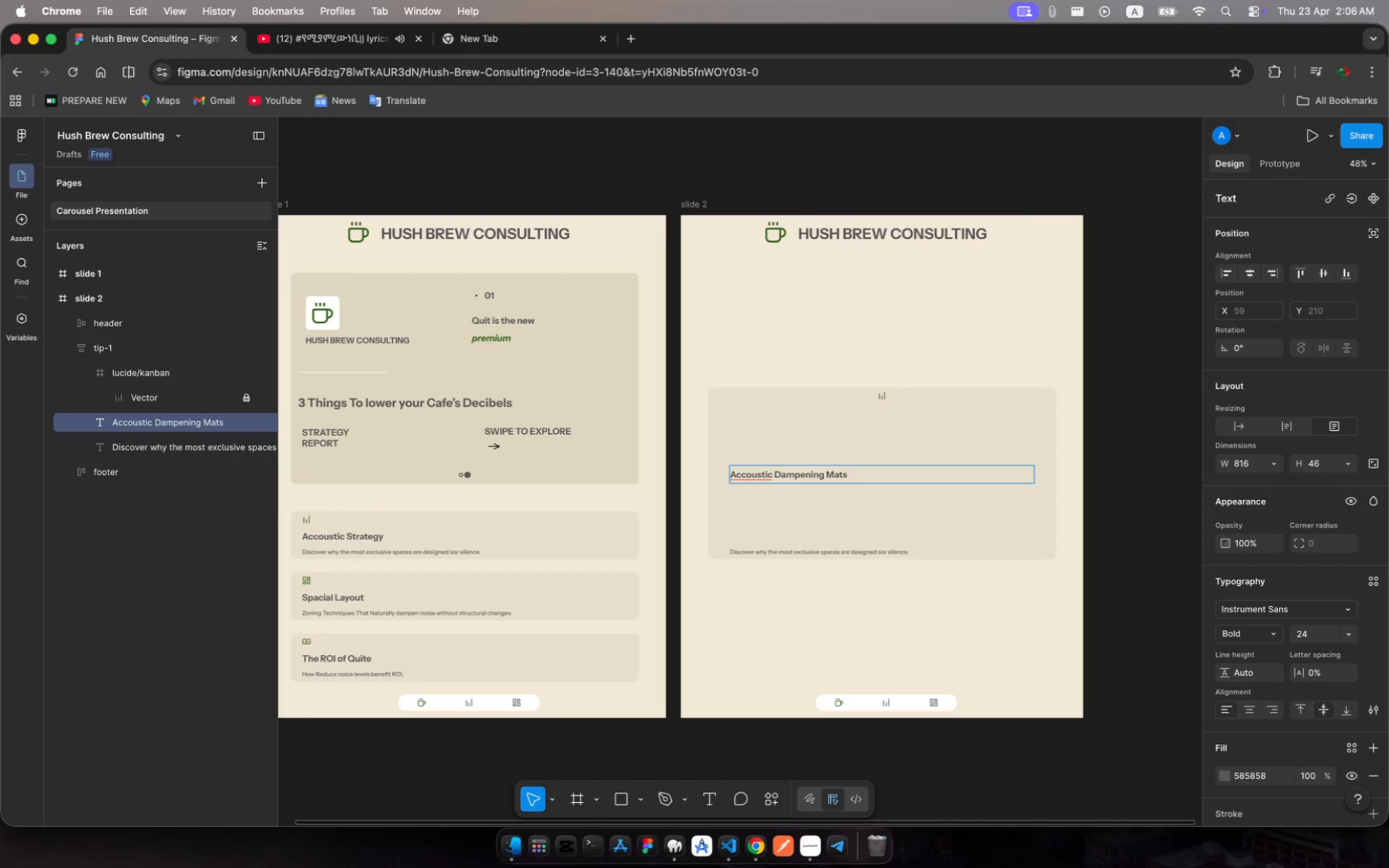 
wait(8.27)
 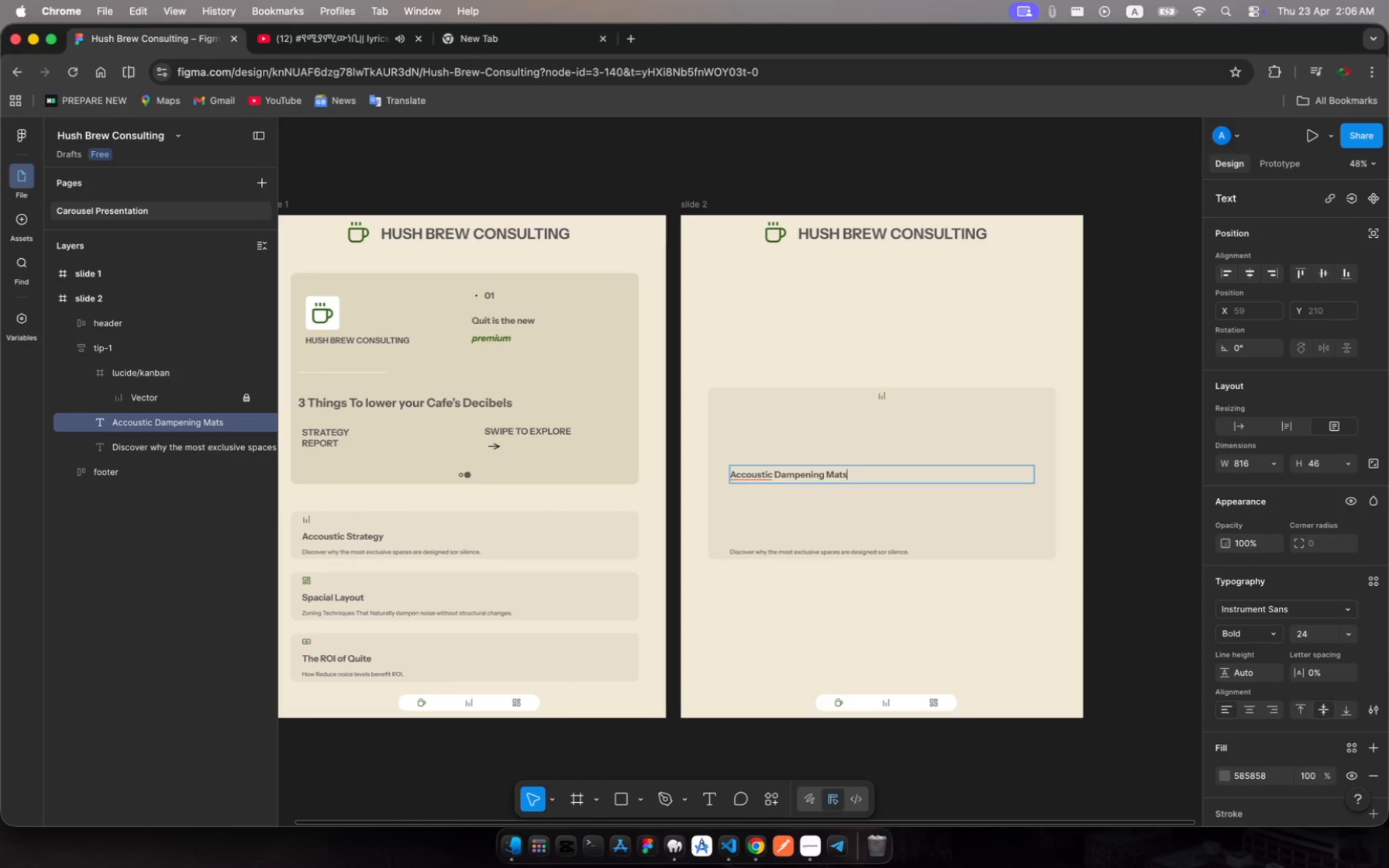 
key(Meta+A)
 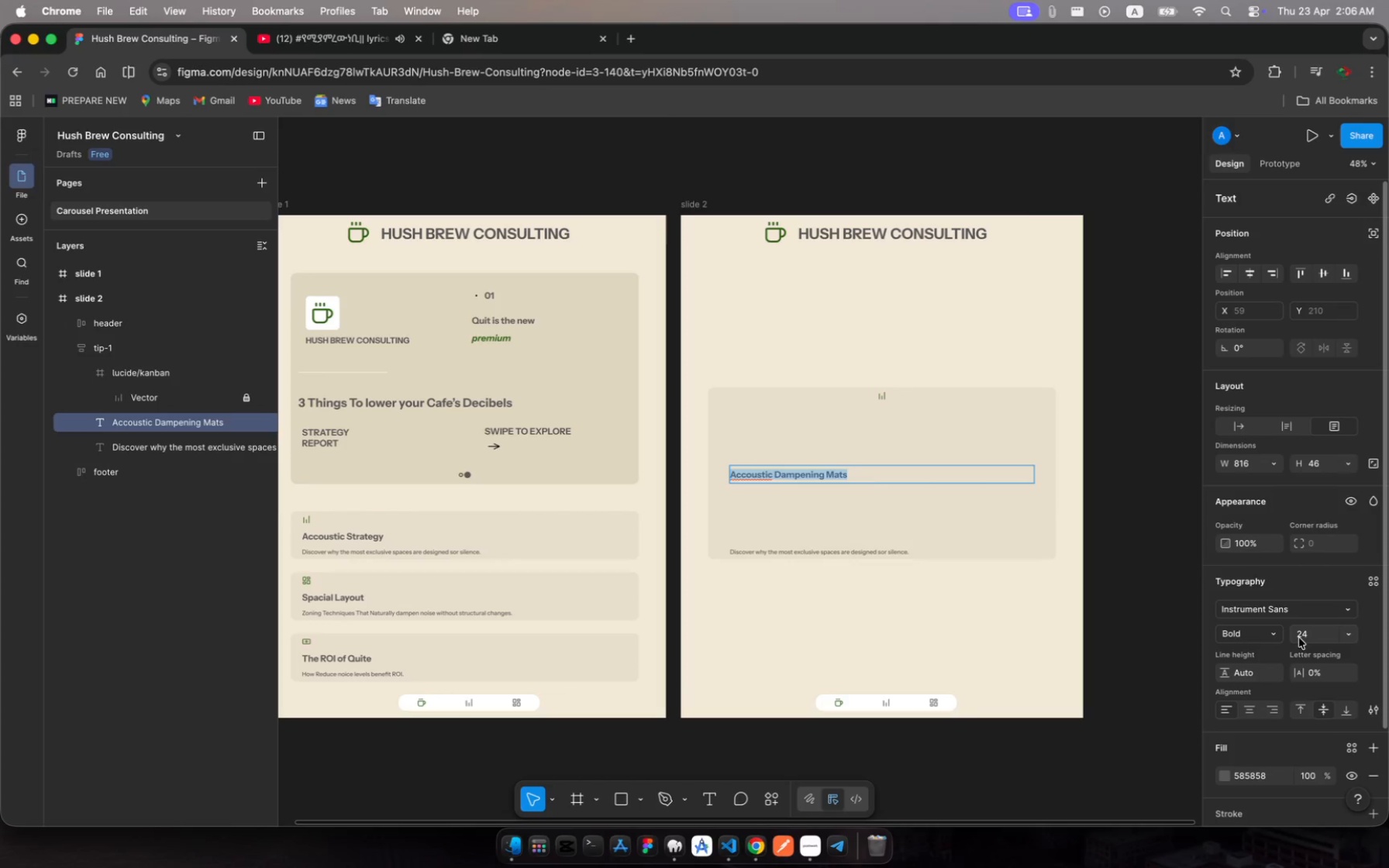 
left_click([1302, 637])
 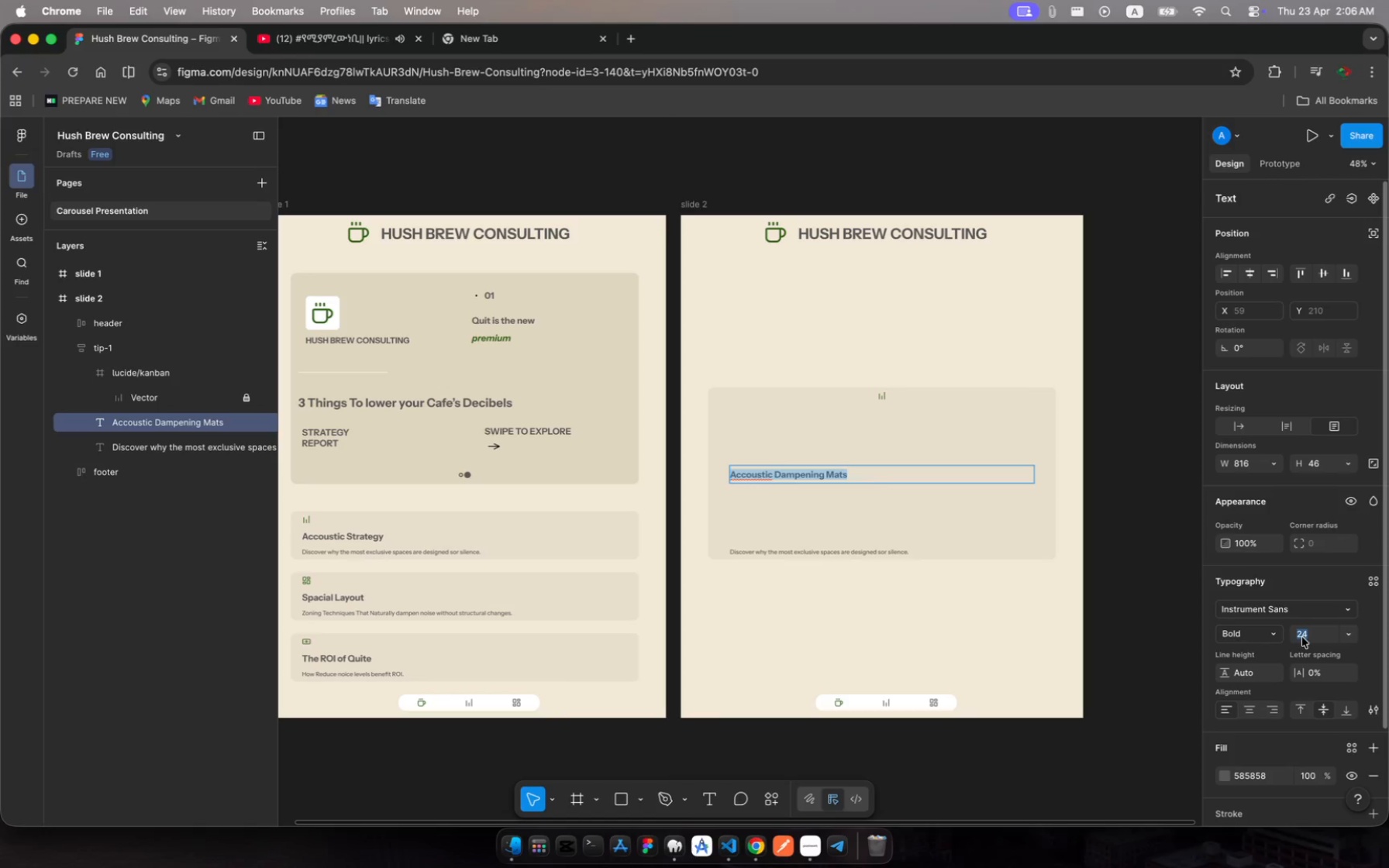 
type(64)
 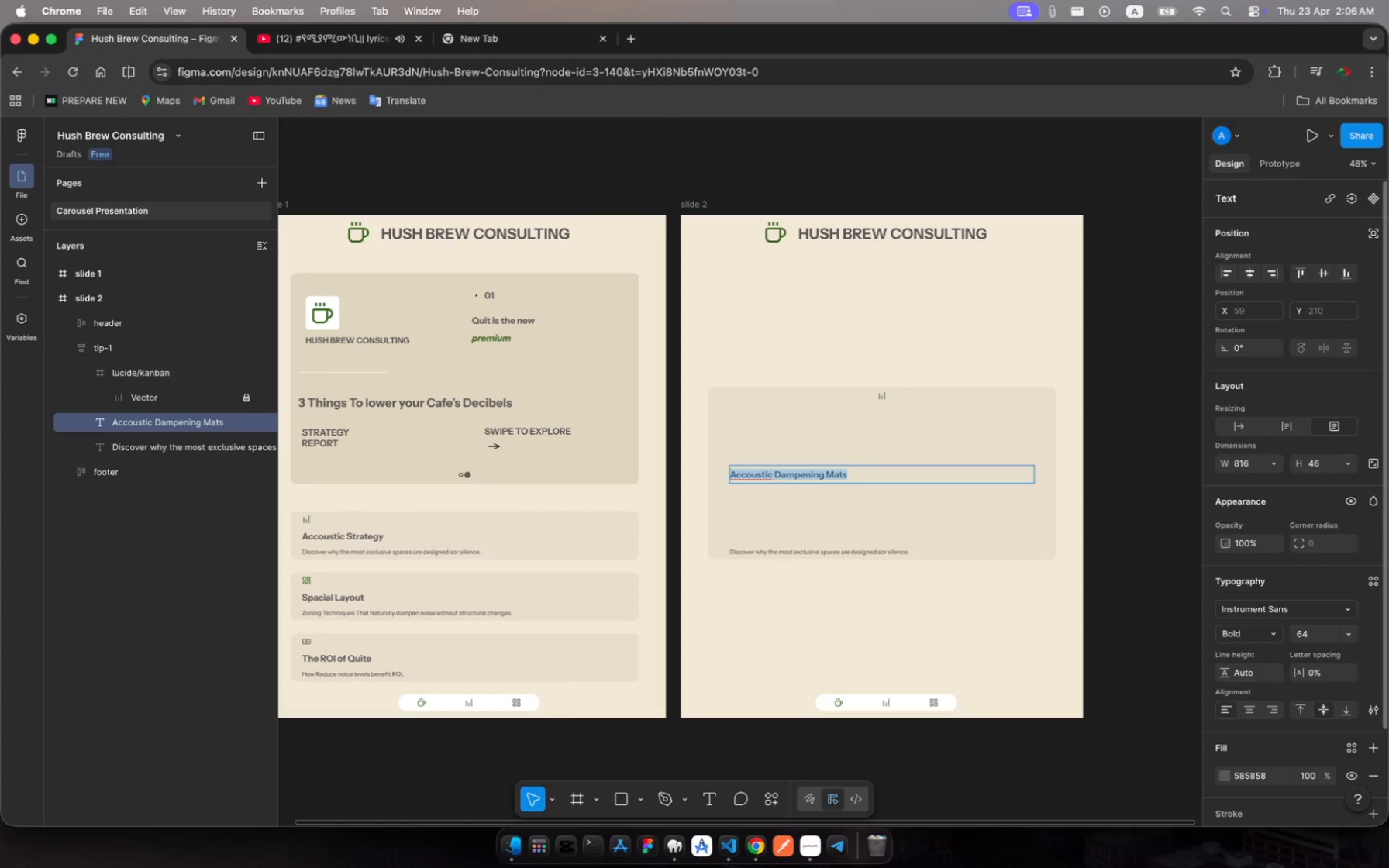 
key(Enter)
 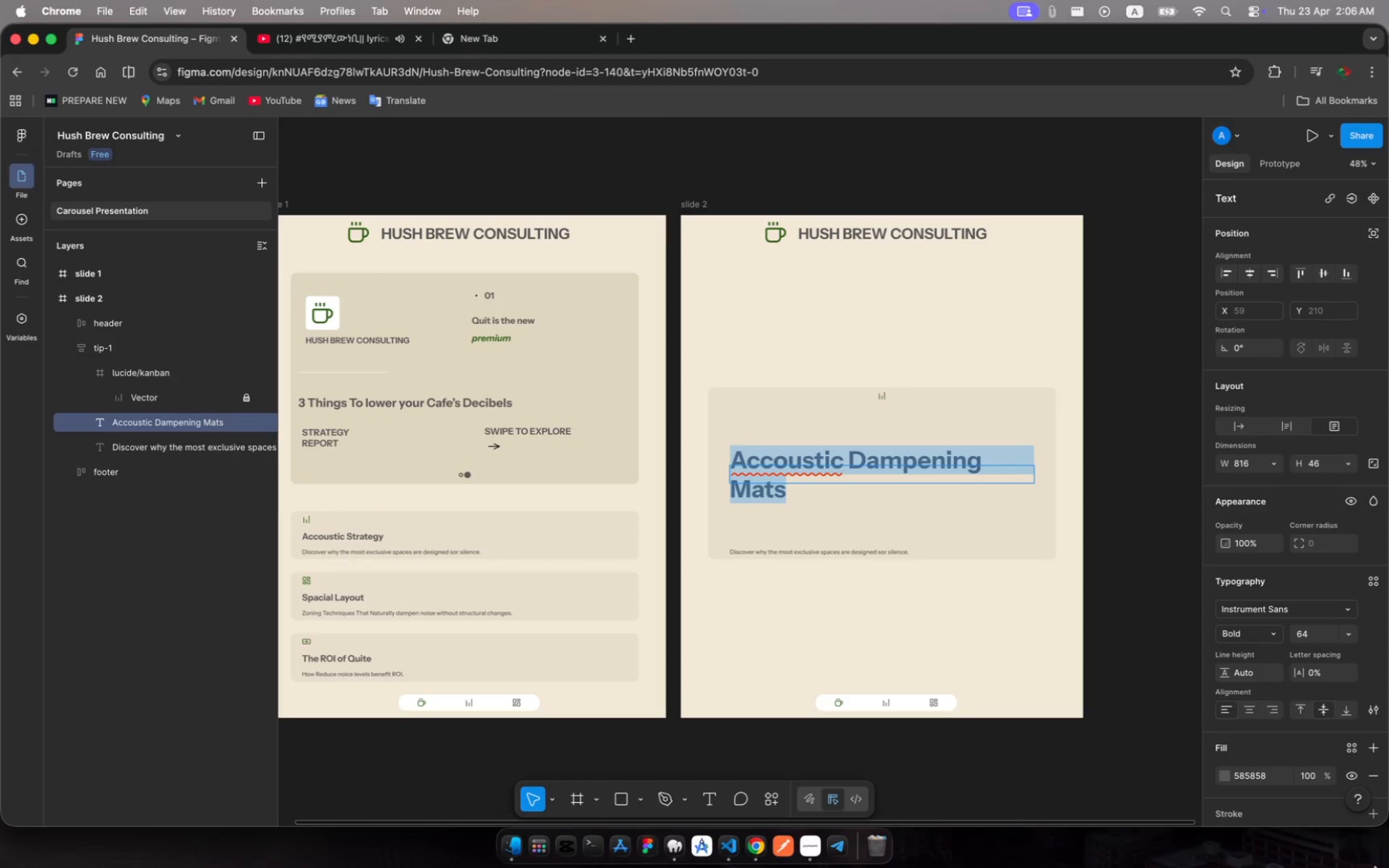 
wait(6.16)
 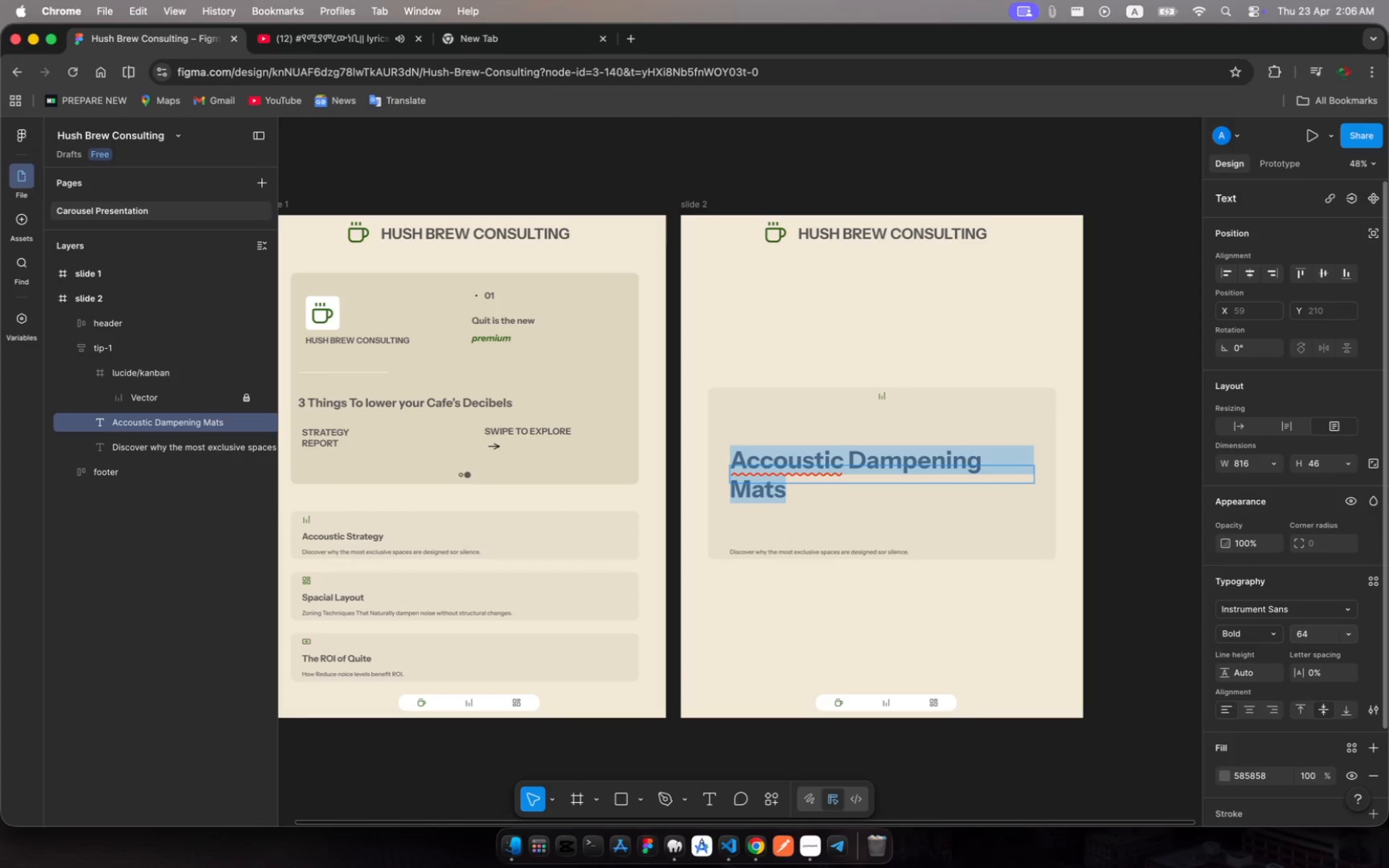 
left_click([811, 849])